 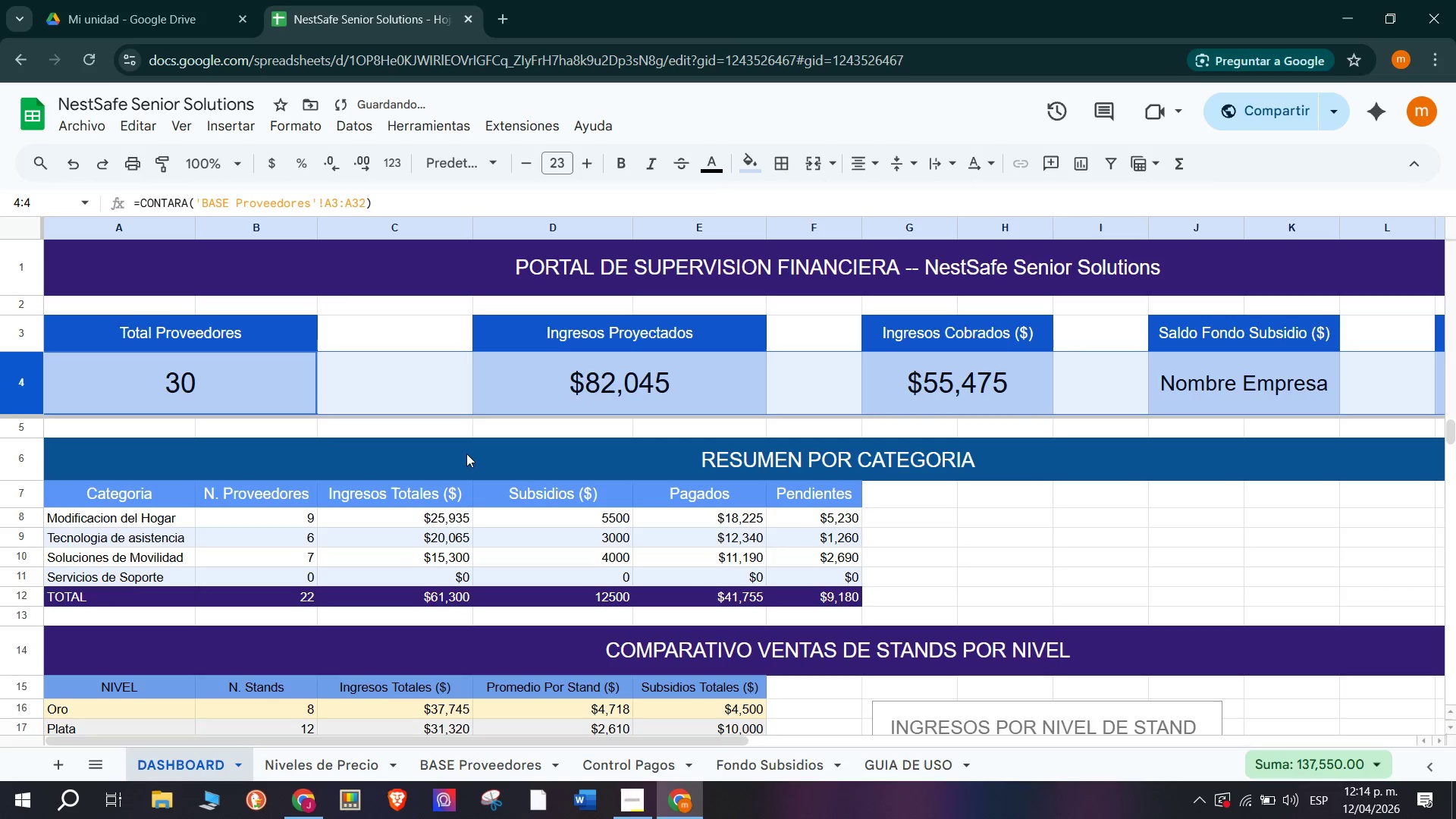 
scroll: coordinate [466, 451], scroll_direction: none, amount: 0.0
 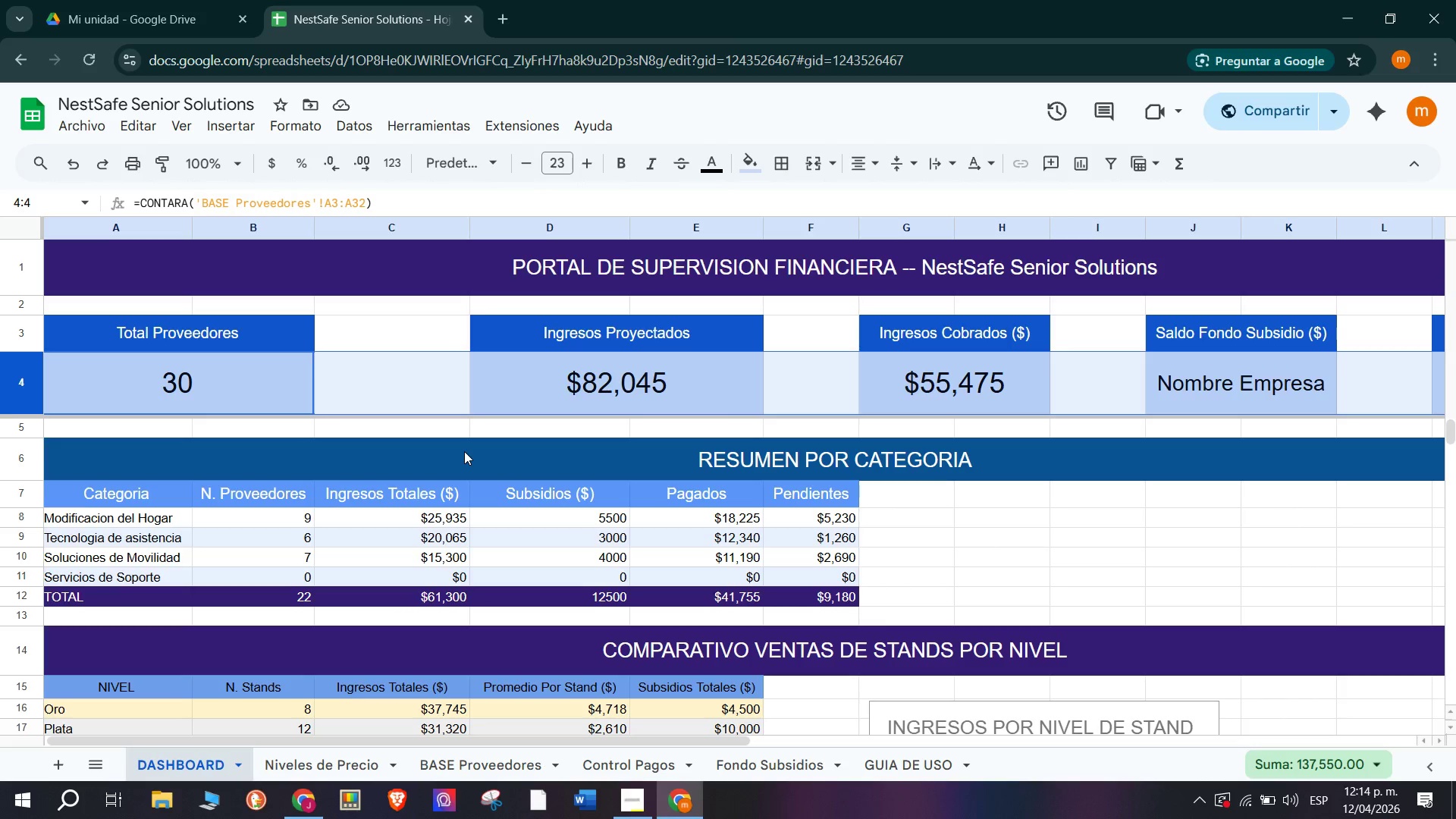 
wait(17.15)
 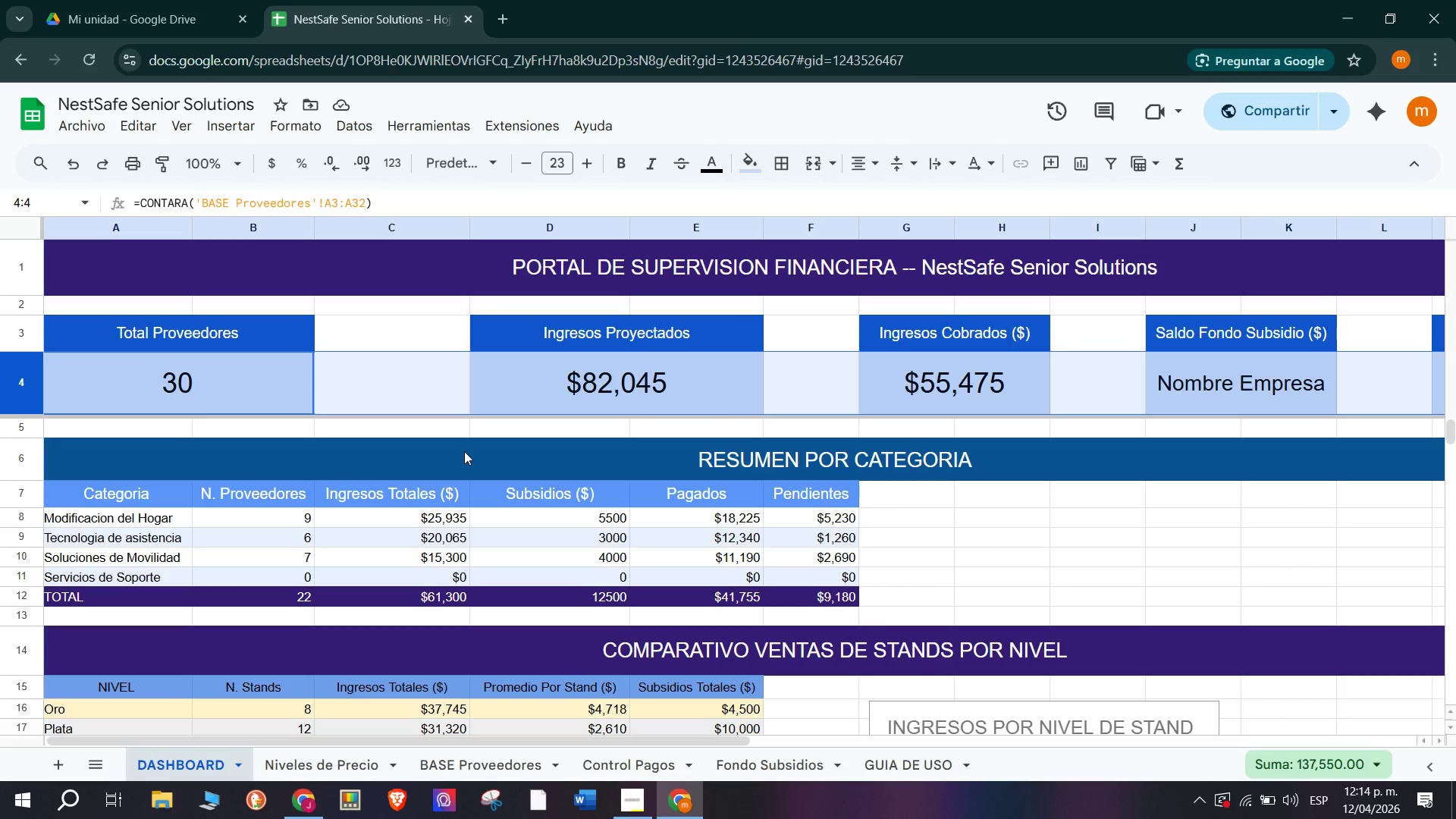 
scroll: coordinate [548, 480], scroll_direction: down, amount: 1.0
 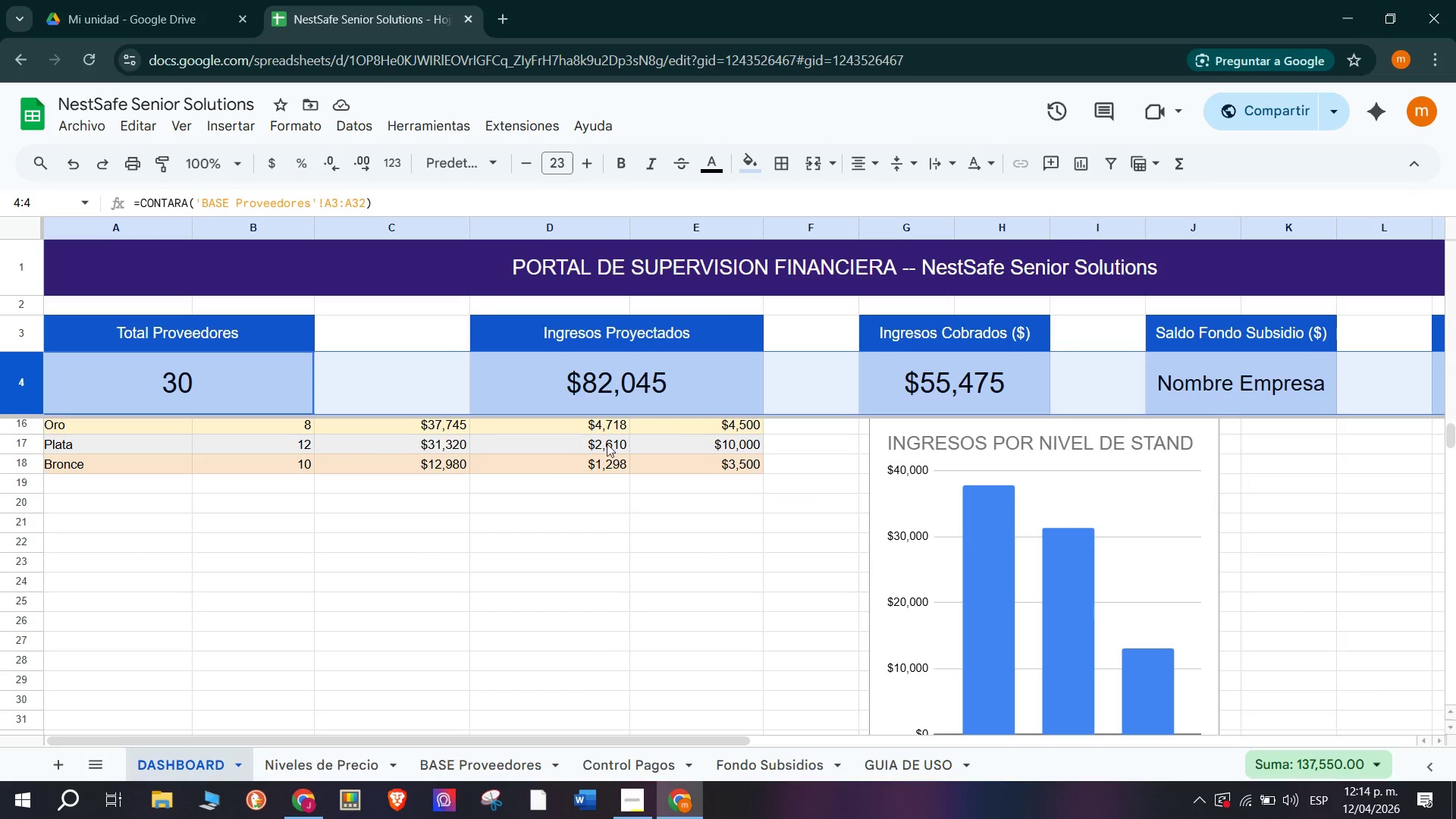 
left_click([638, 467])
 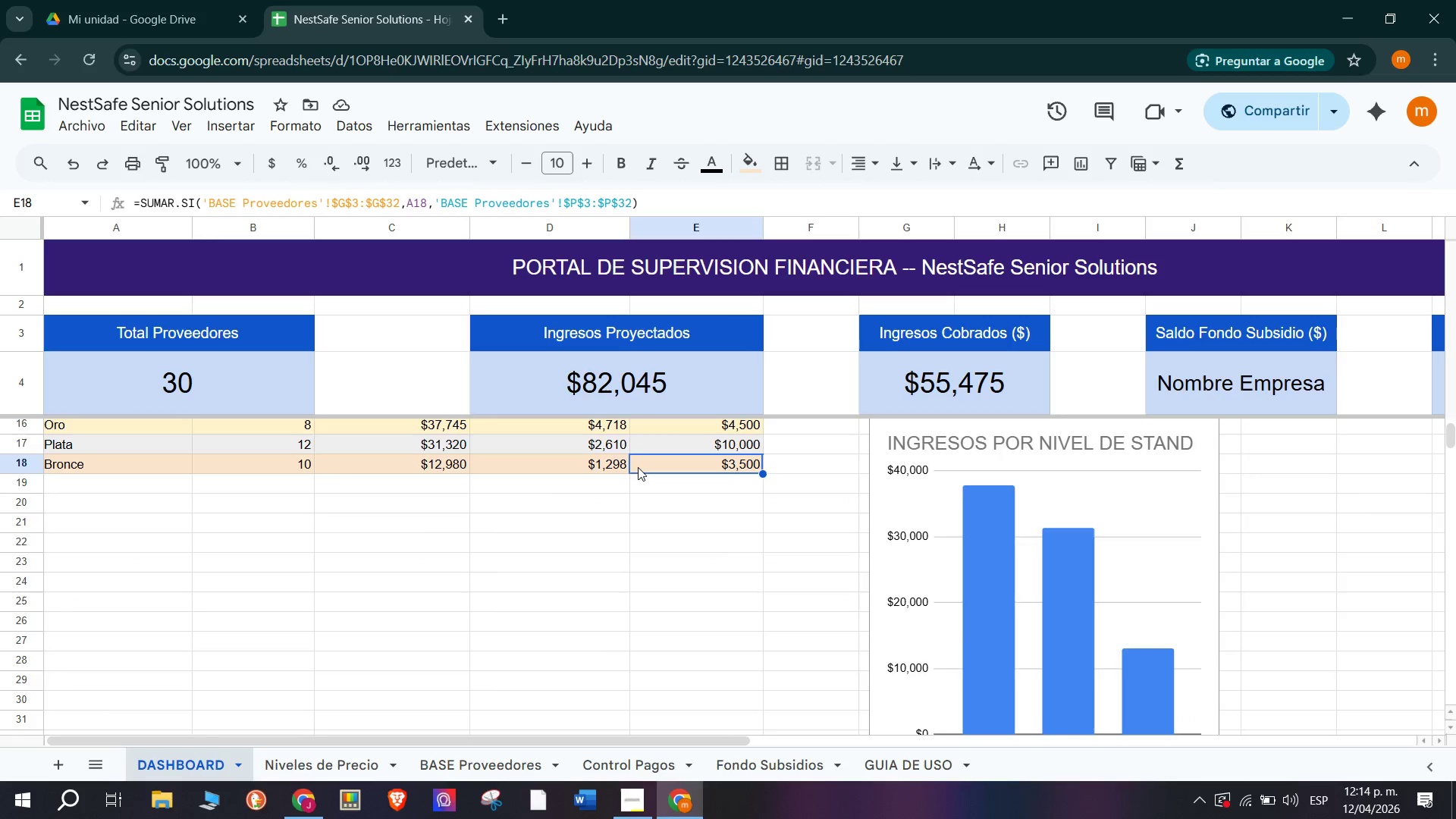 
scroll: coordinate [447, 482], scroll_direction: up, amount: 3.0
 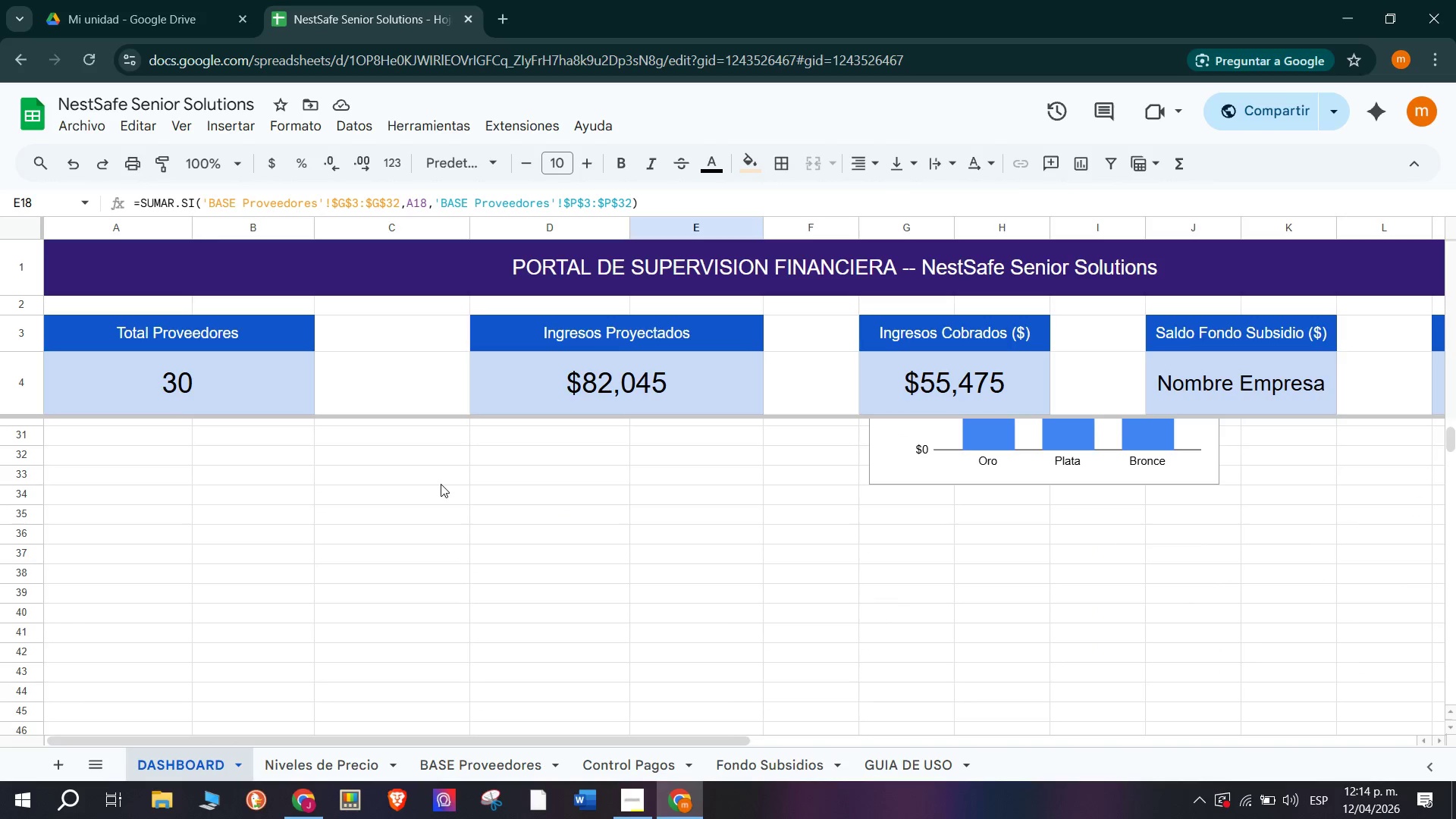 
wait(5.2)
 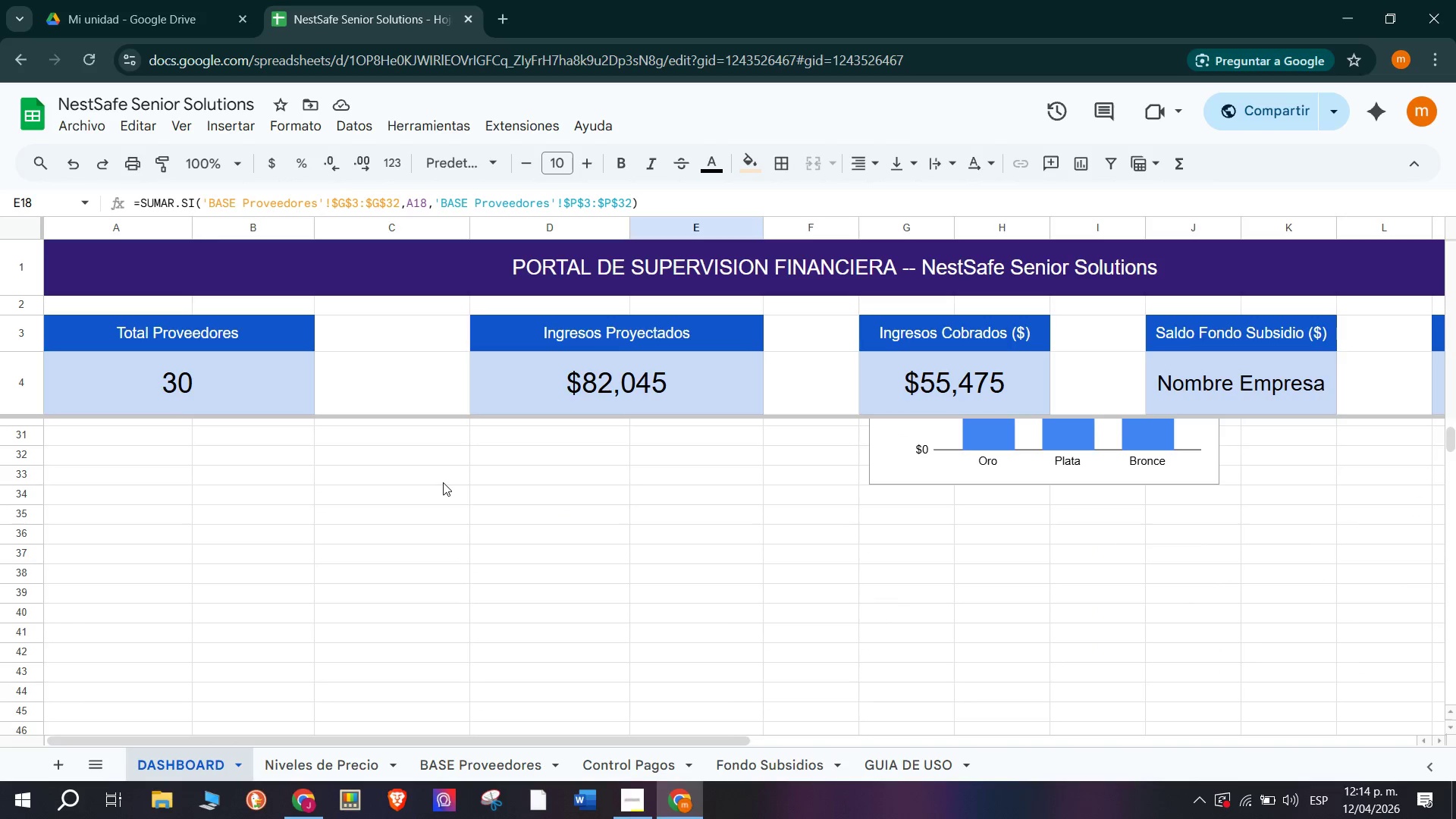 
scroll: coordinate [499, 629], scroll_direction: up, amount: 4.0
 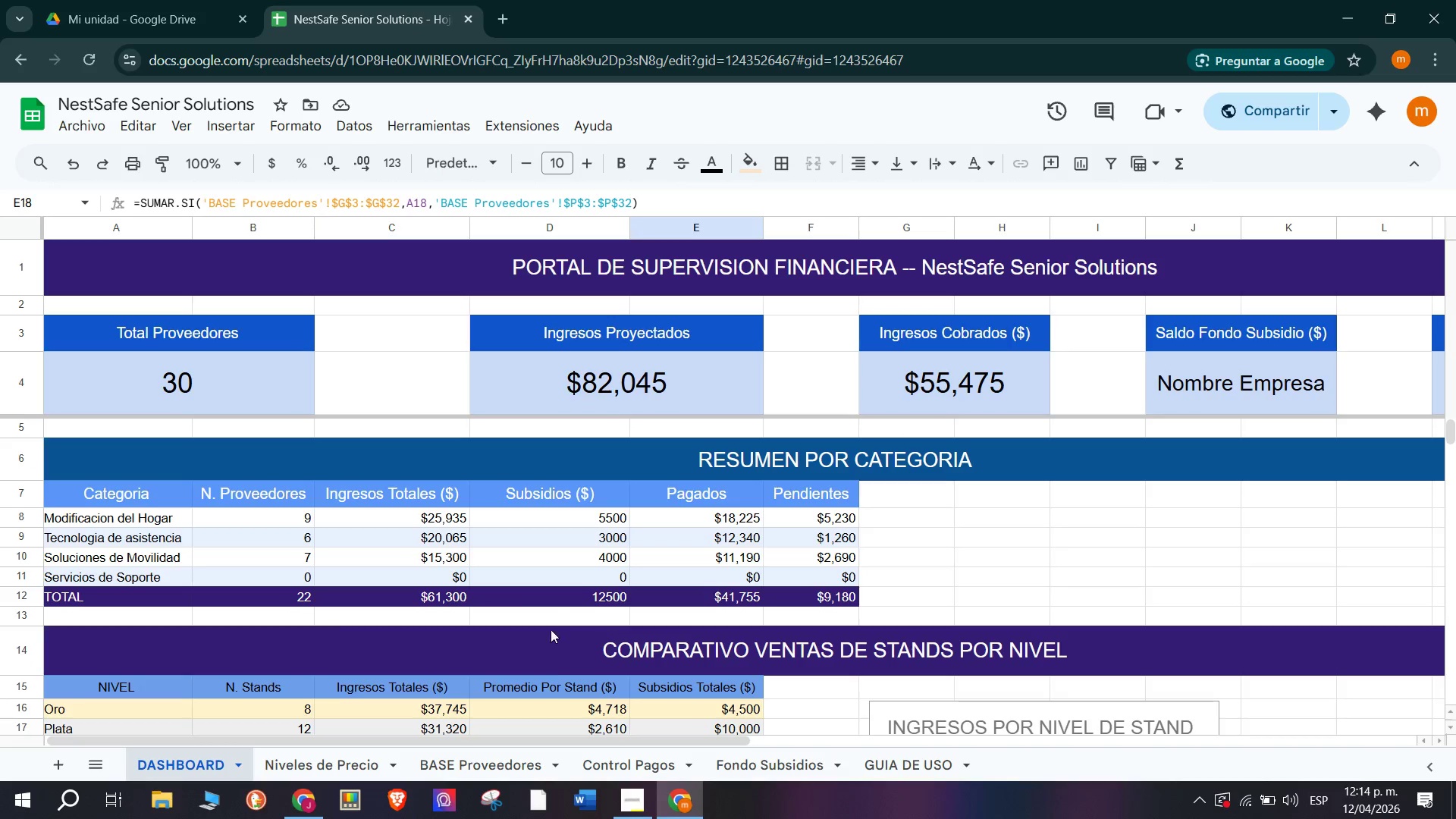 
scroll: coordinate [709, 486], scroll_direction: down, amount: 1.0
 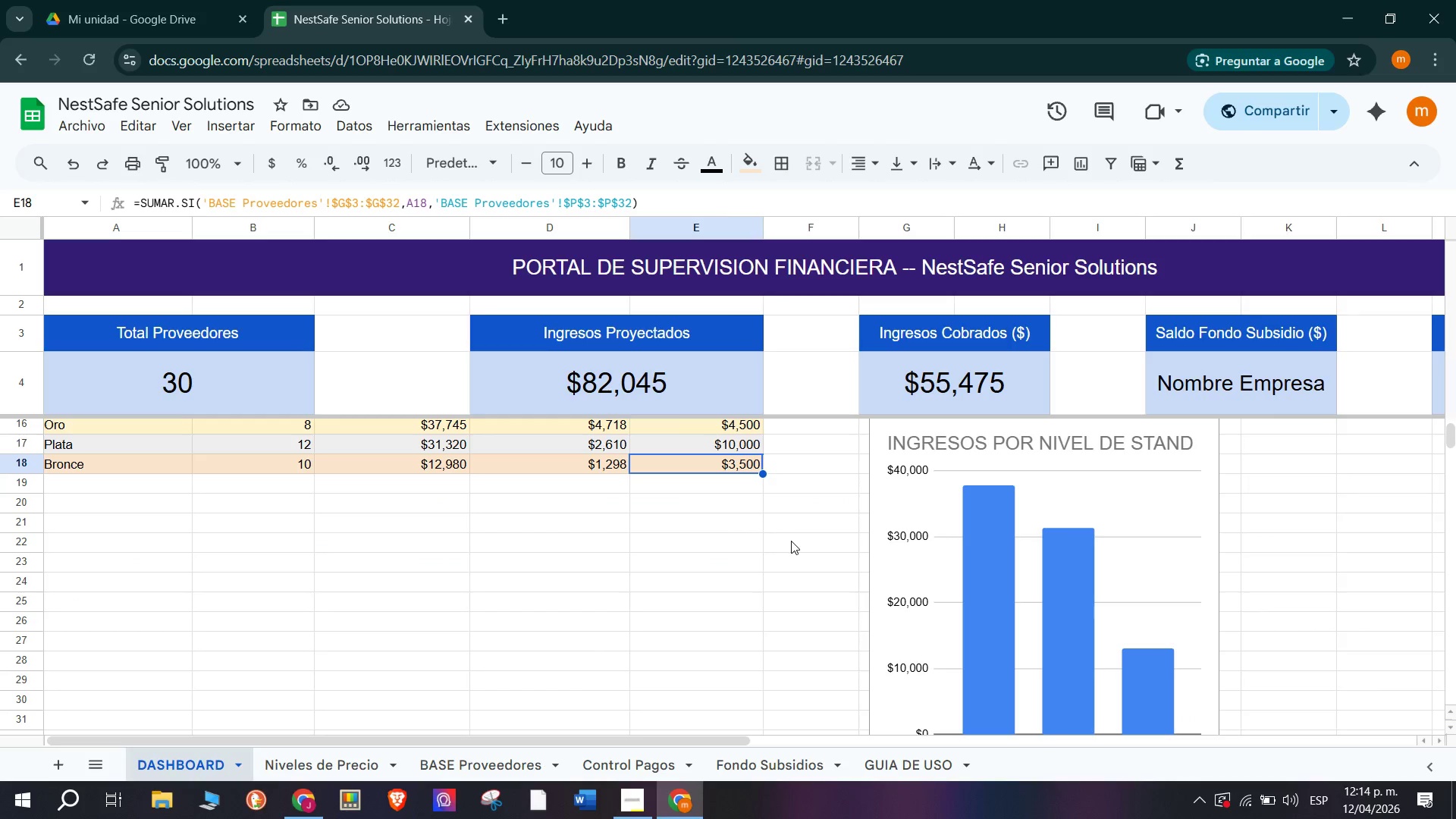 
wait(7.07)
 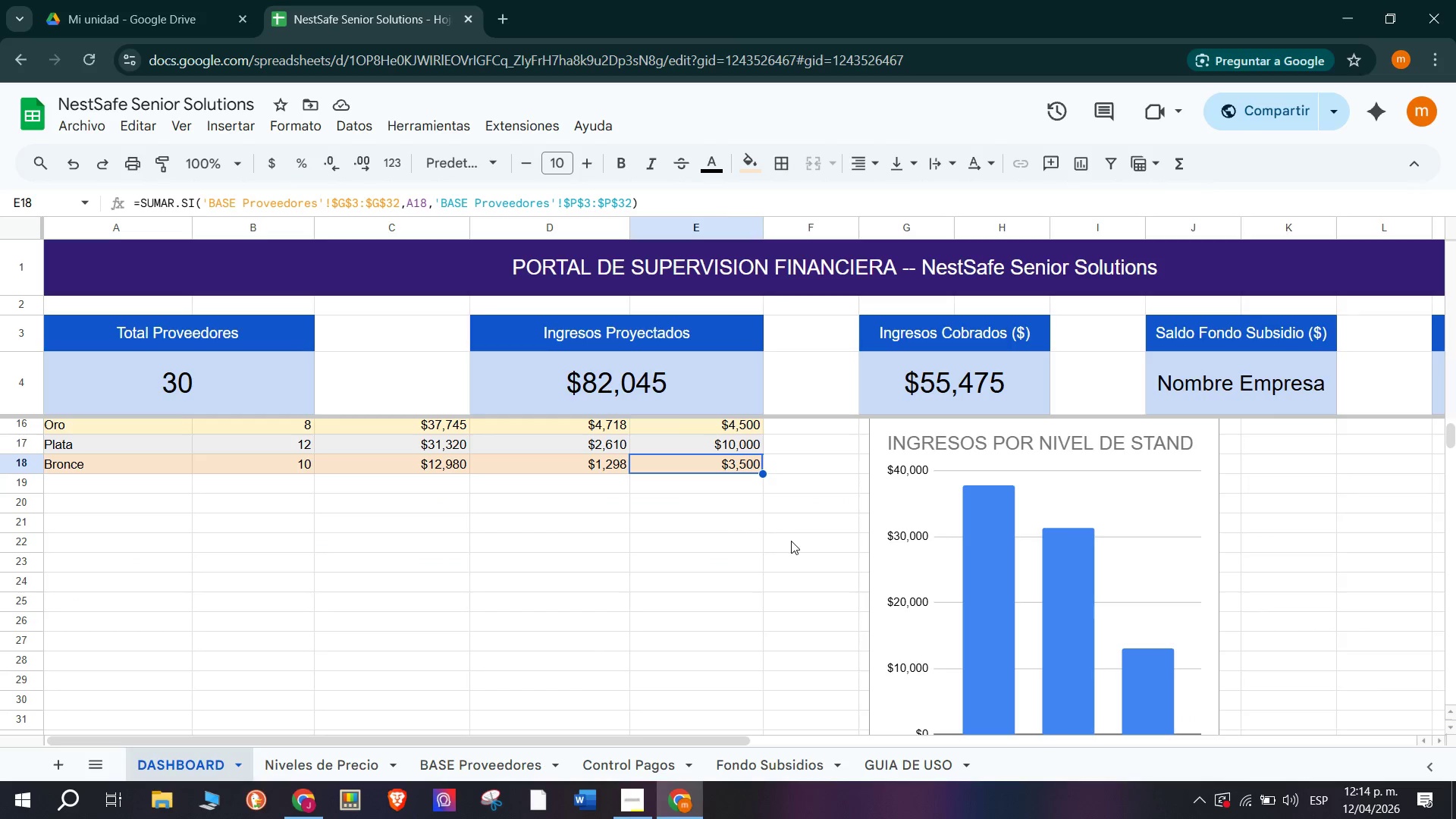 
scroll: coordinate [686, 478], scroll_direction: up, amount: 9.0
 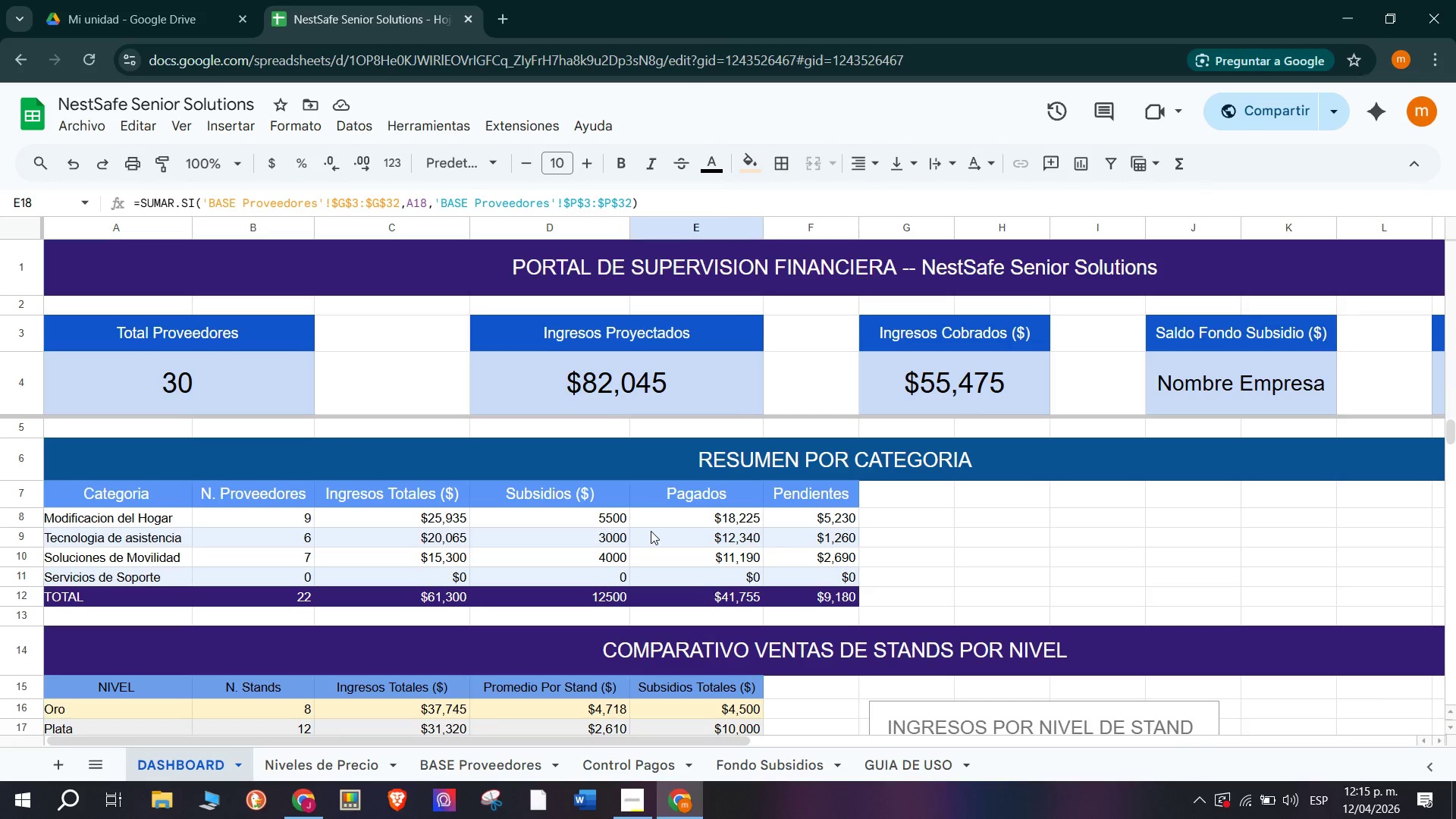 
wait(11.1)
 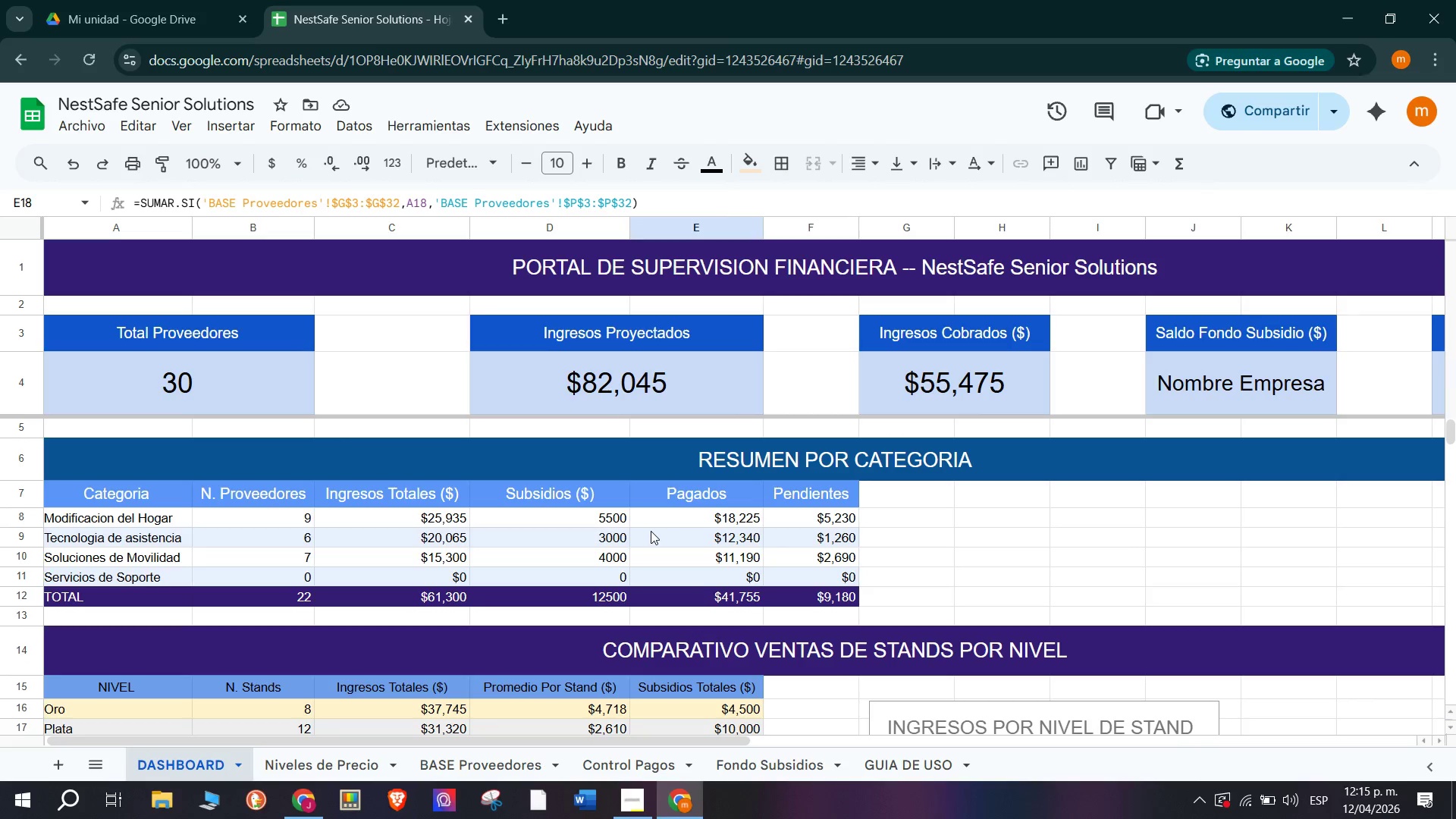 
scroll: coordinate [344, 505], scroll_direction: up, amount: 2.0
 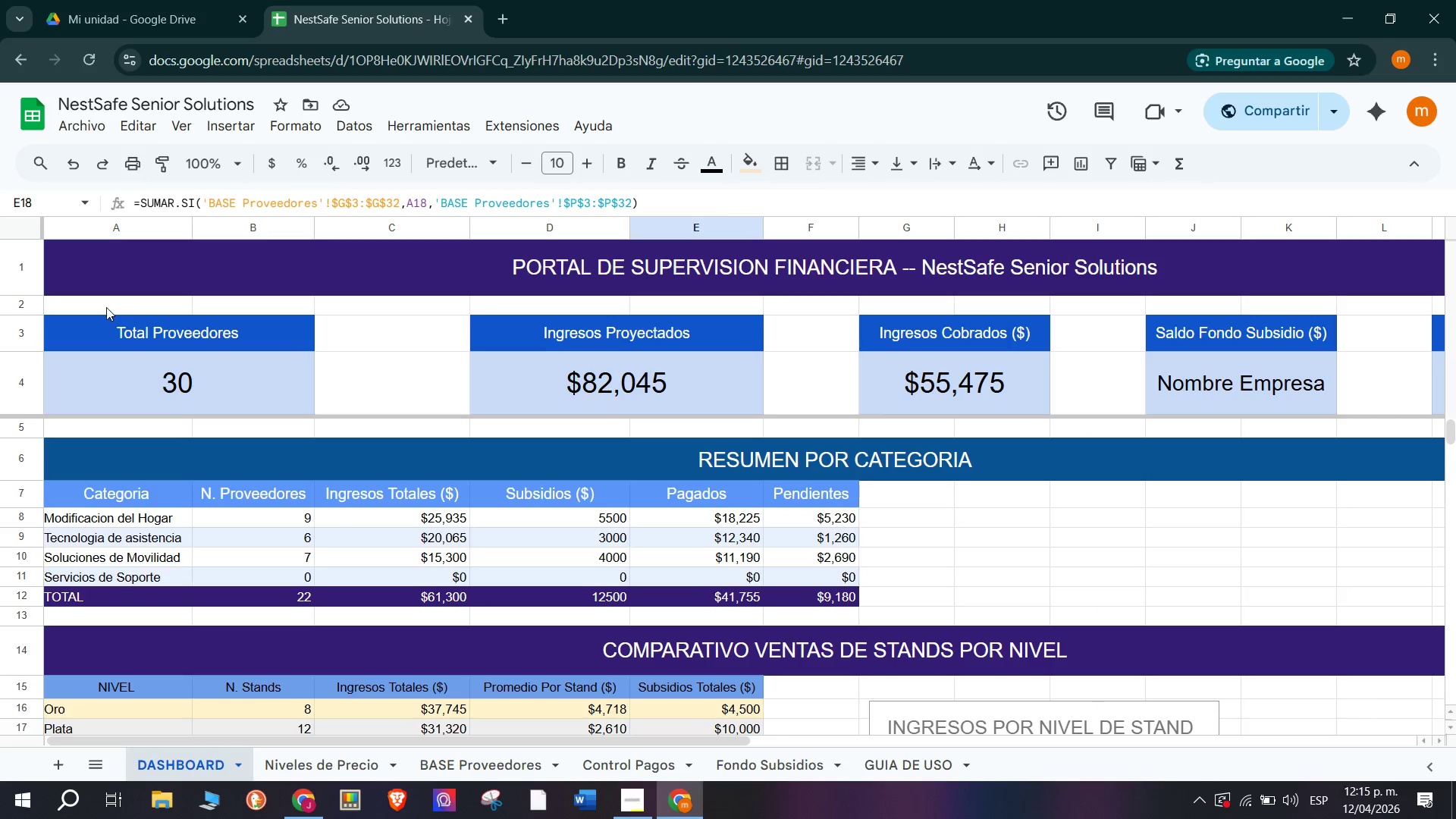 
left_click_drag(start_coordinate=[107, 309], to_coordinate=[337, 308])
 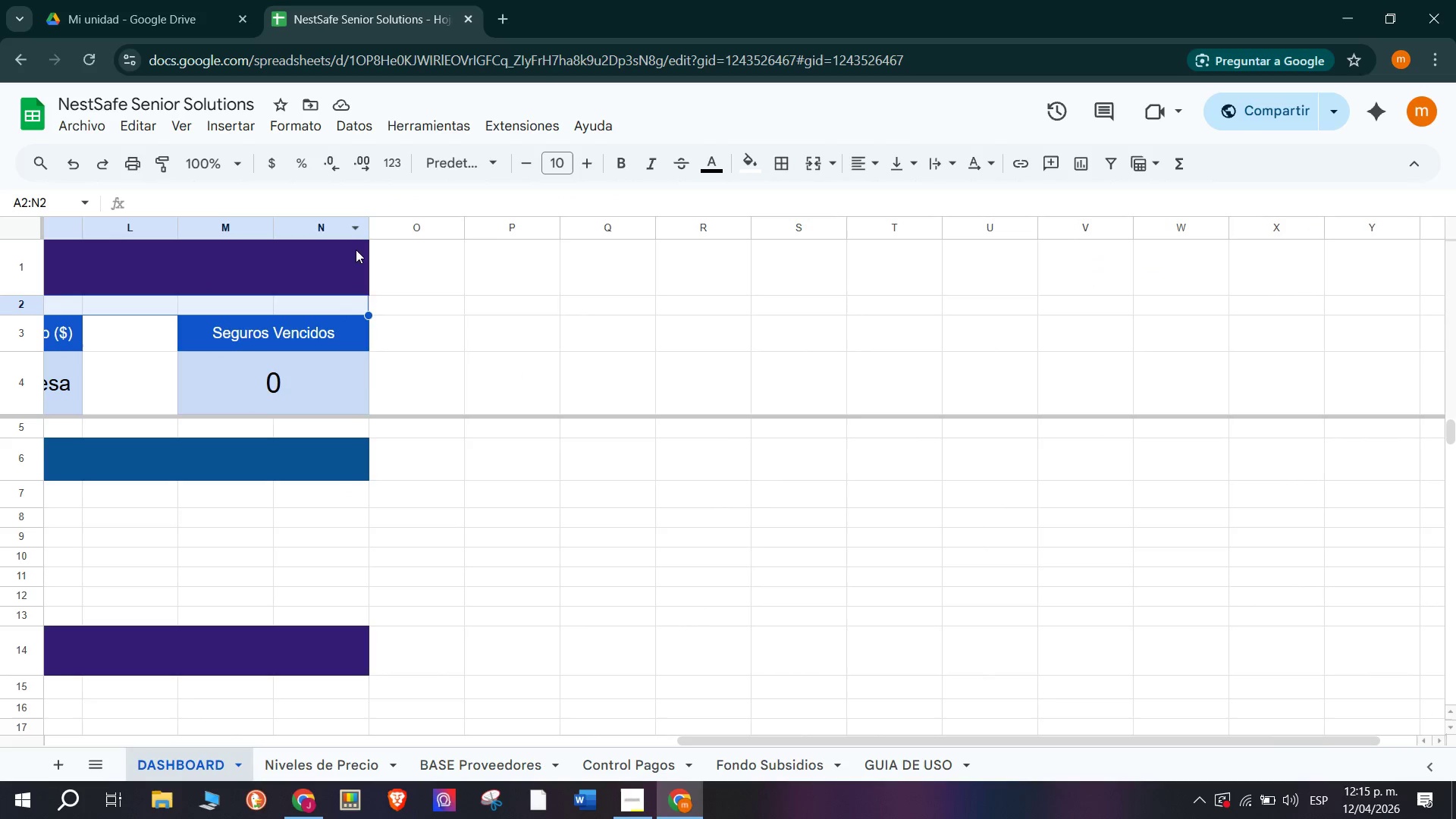 
scroll: coordinate [445, 318], scroll_direction: down, amount: 3.0
 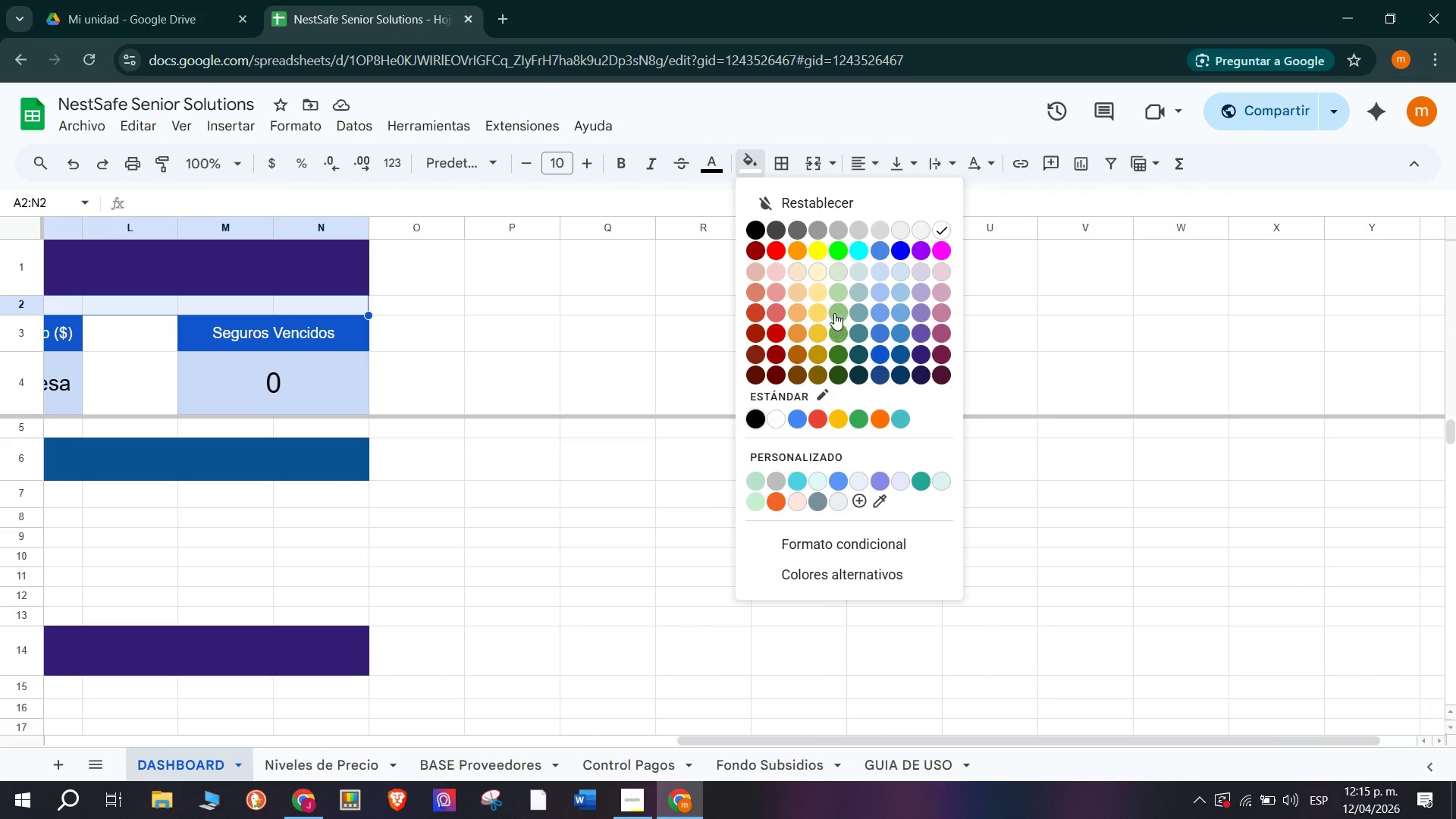 
wait(5.17)
 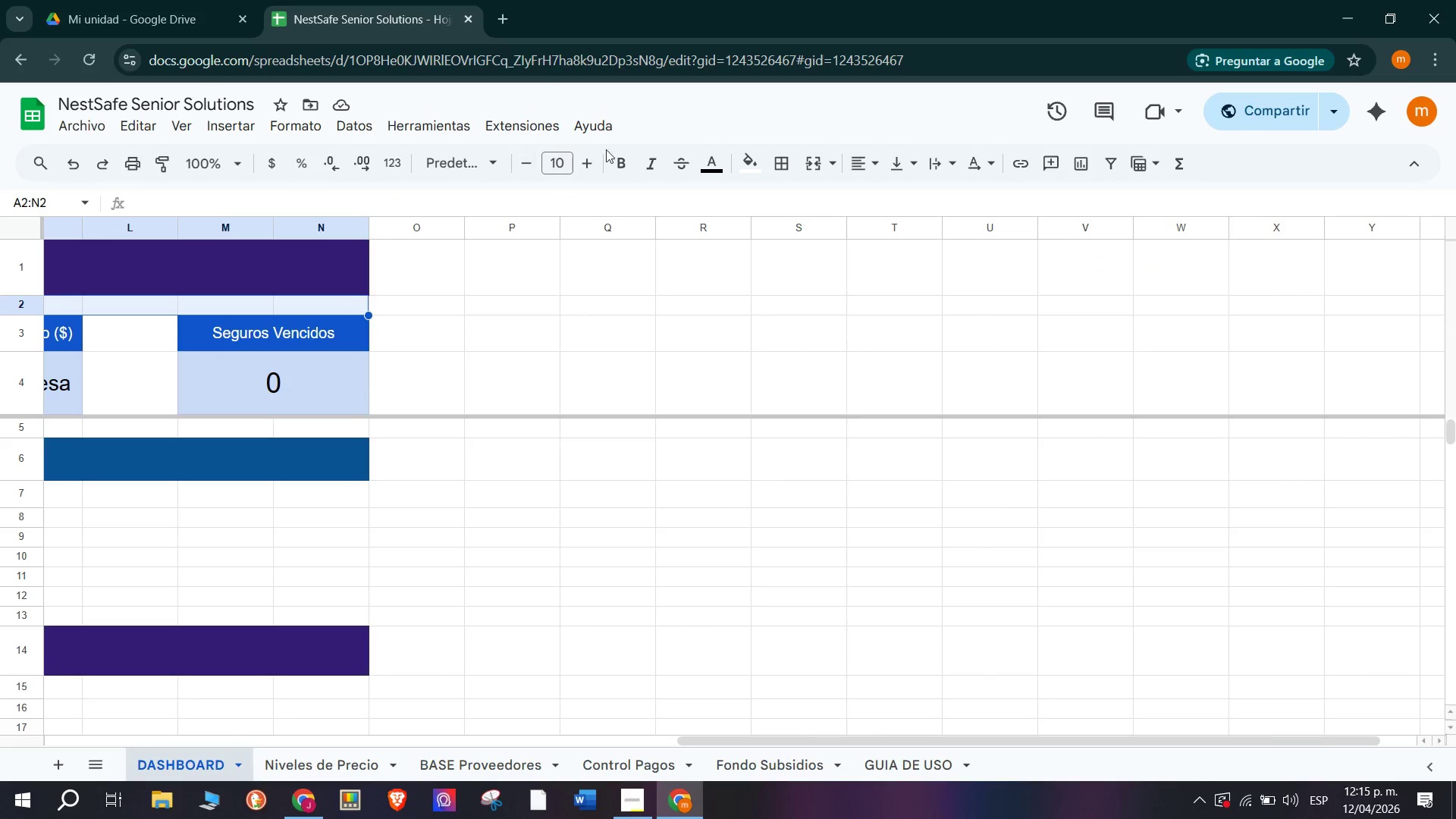 
left_click([924, 366])
 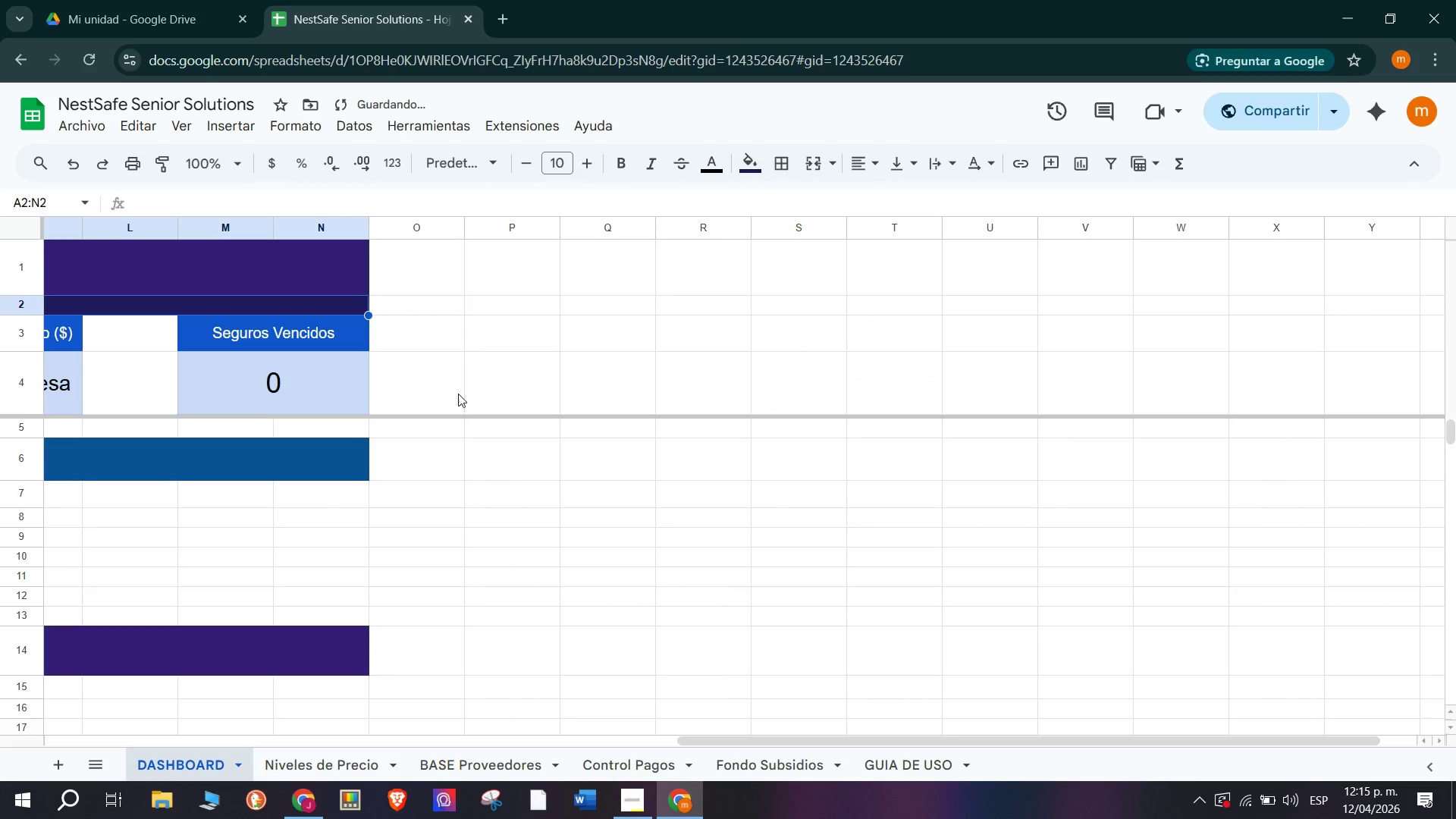 
left_click_drag(start_coordinate=[419, 337], to_coordinate=[418, 391])
 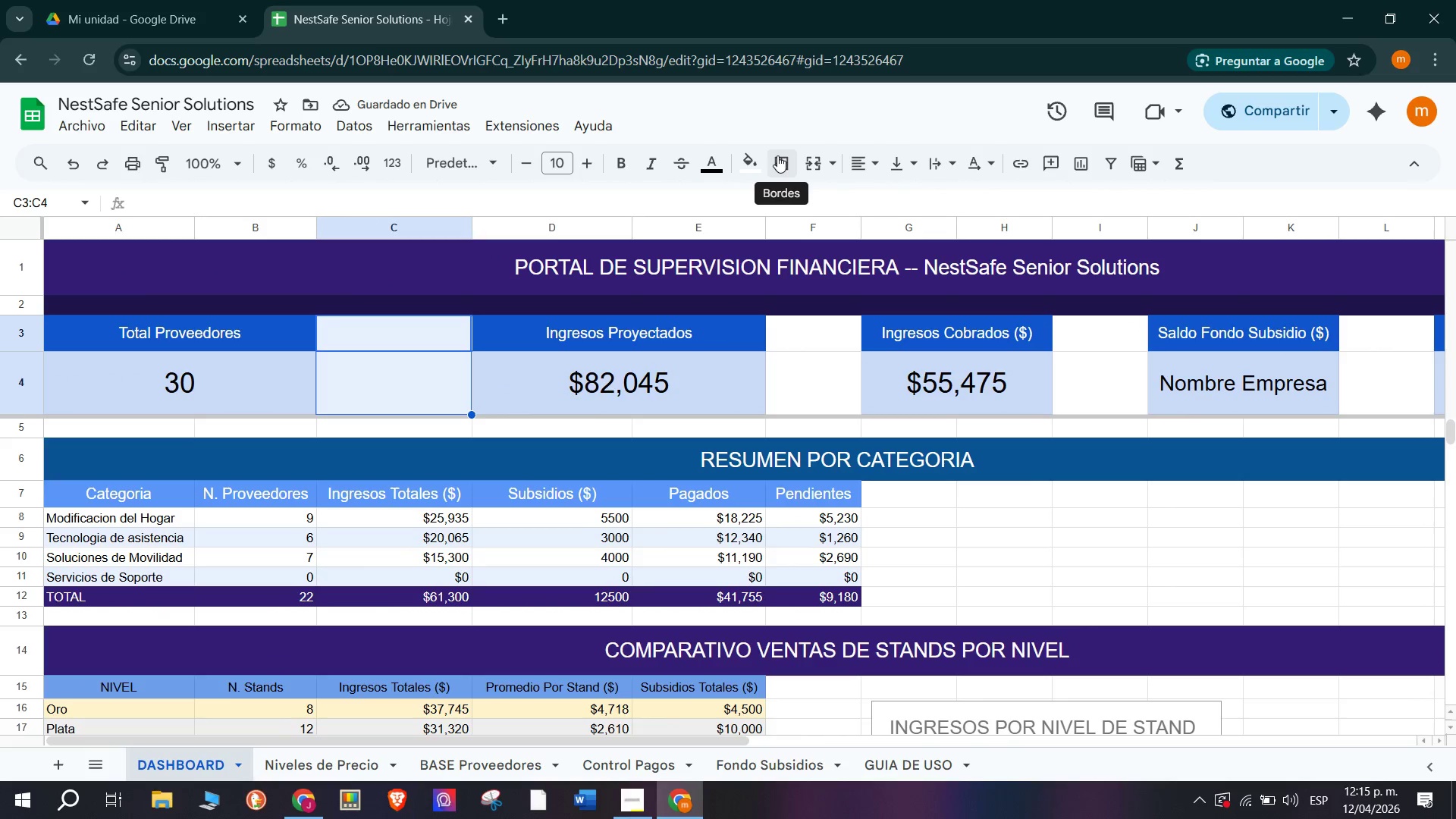 
scroll: coordinate [420, 390], scroll_direction: up, amount: 3.0
 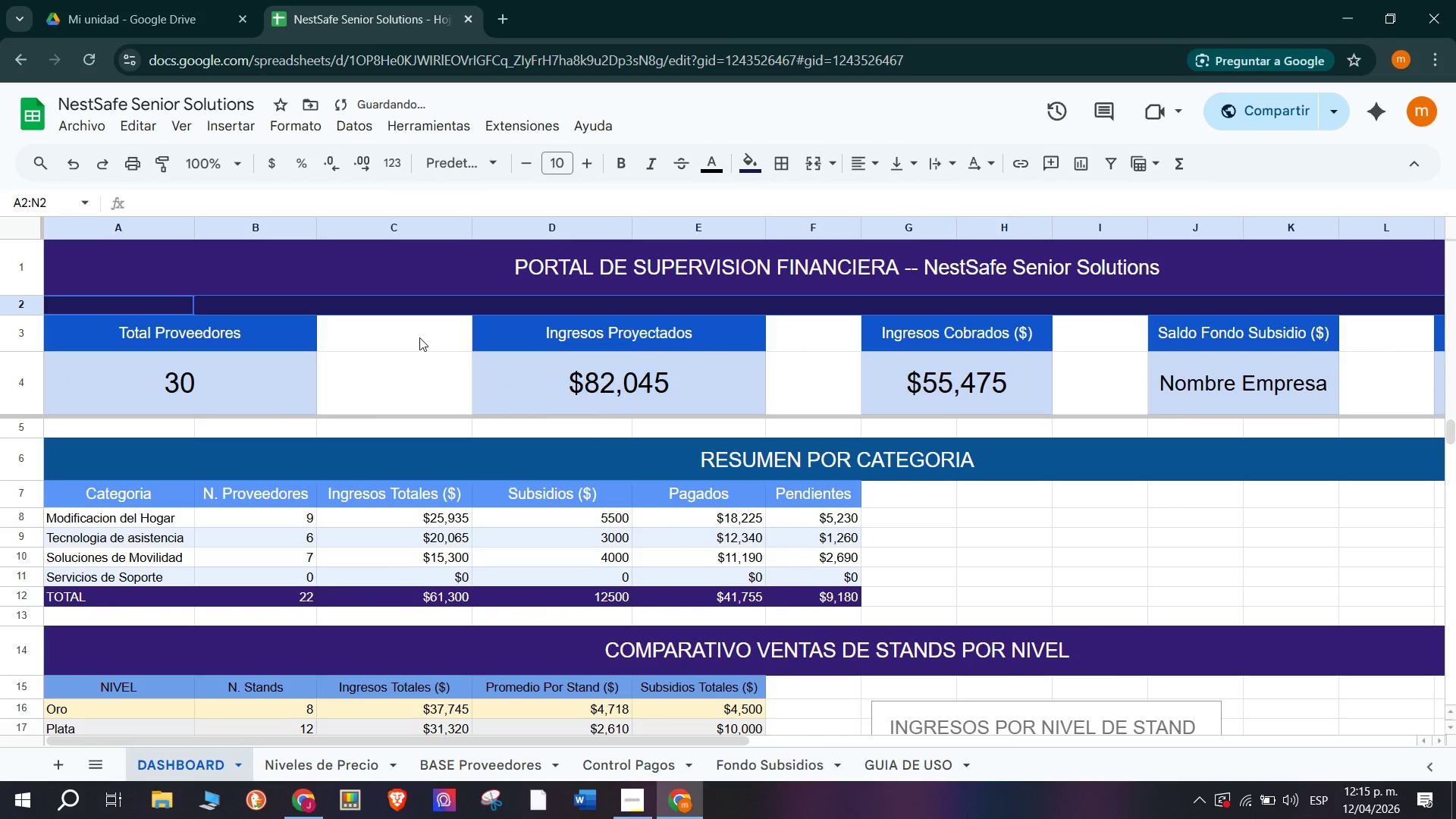 
left_click([761, 162])
 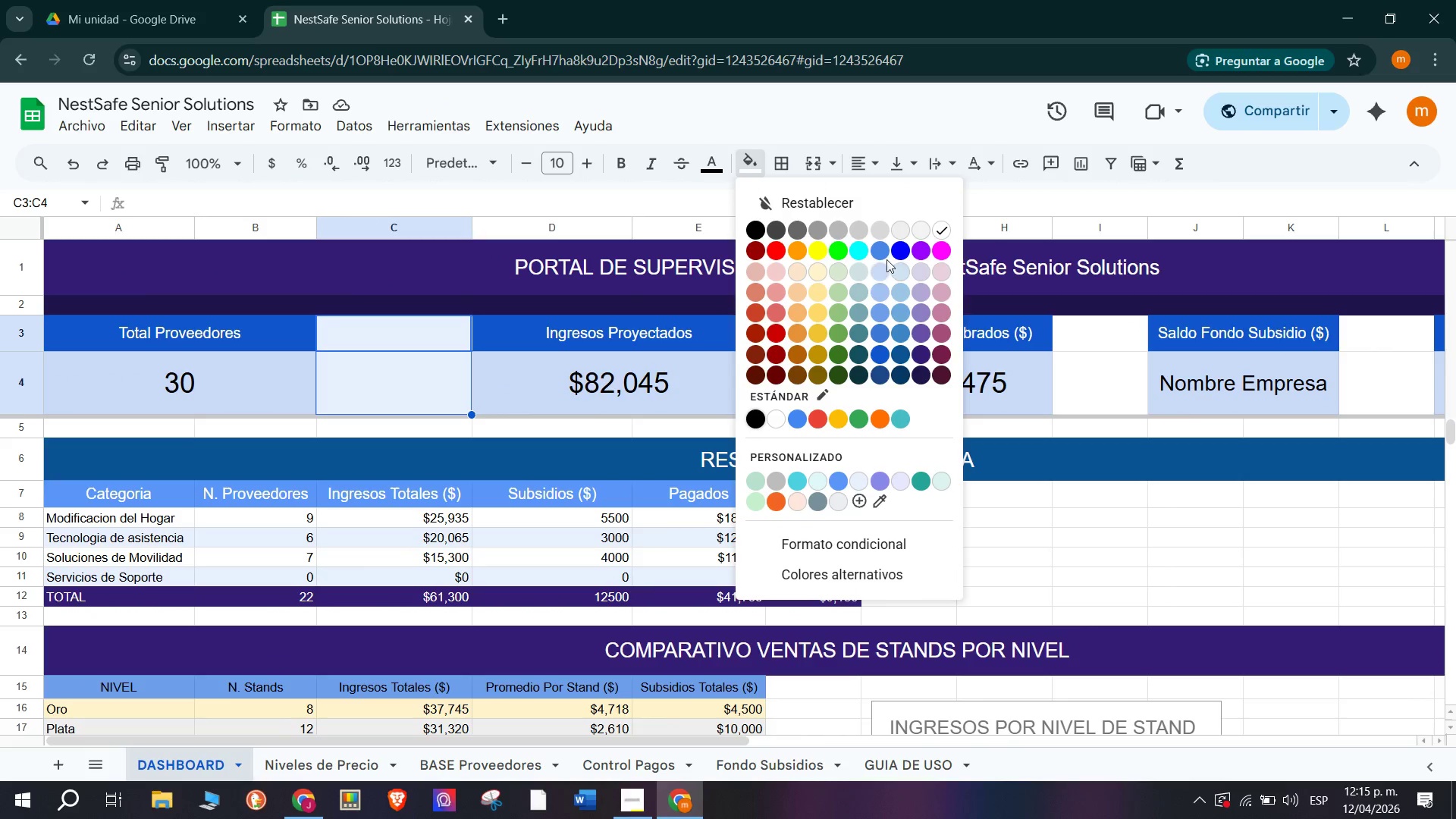 
left_click([924, 381])
 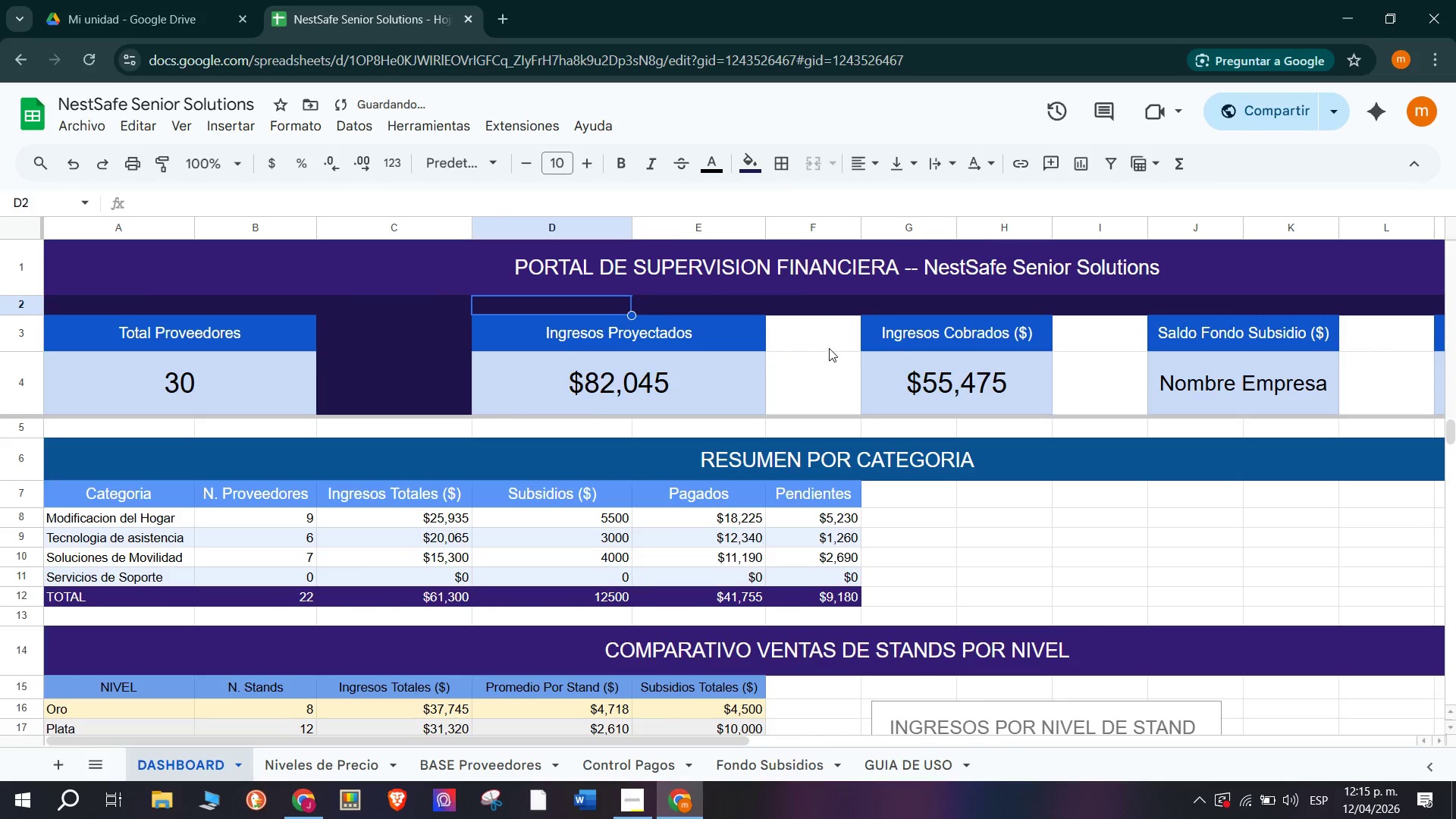 
left_click_drag(start_coordinate=[829, 320], to_coordinate=[830, 389])
 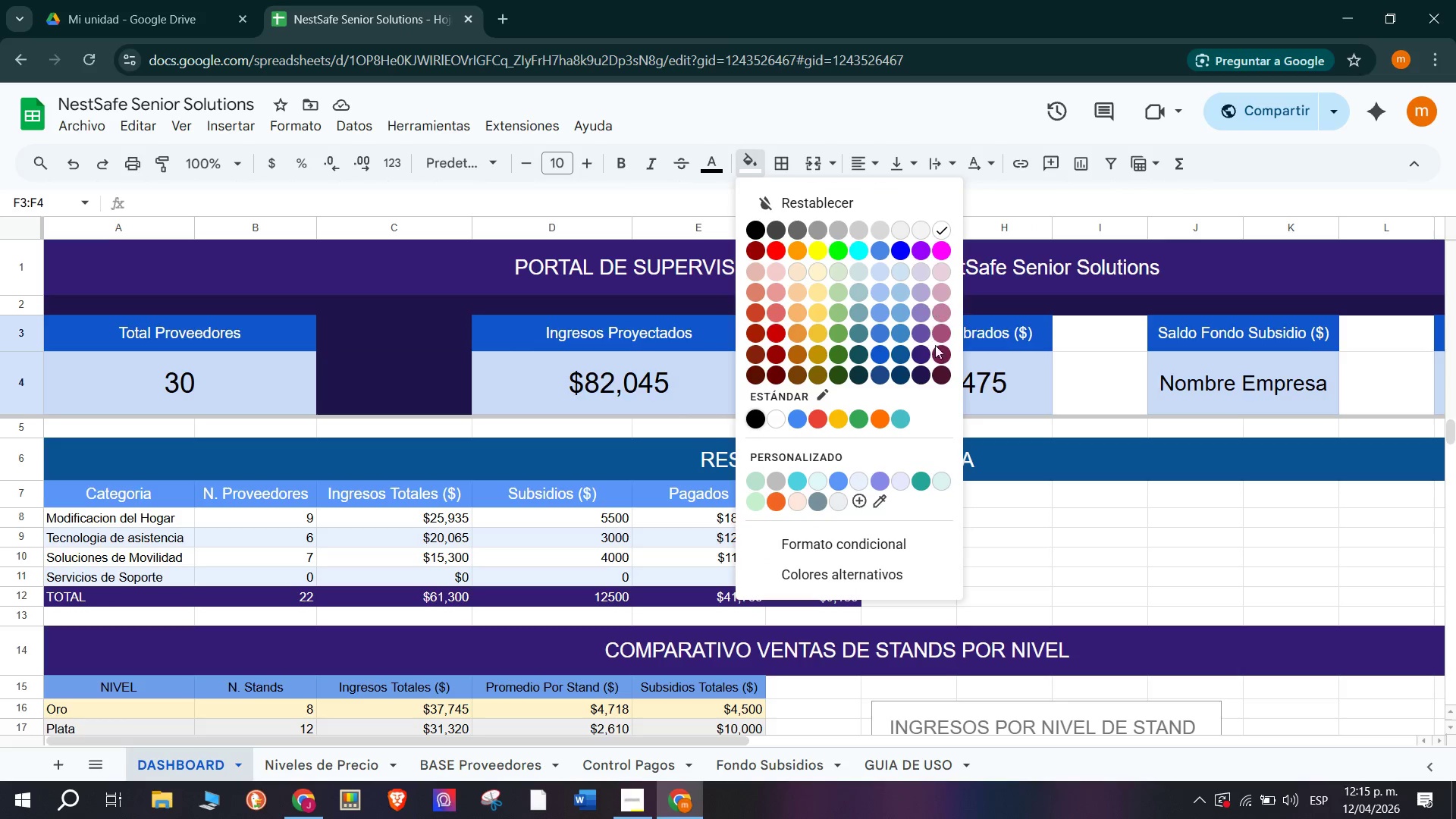 
double_click([1135, 348])
 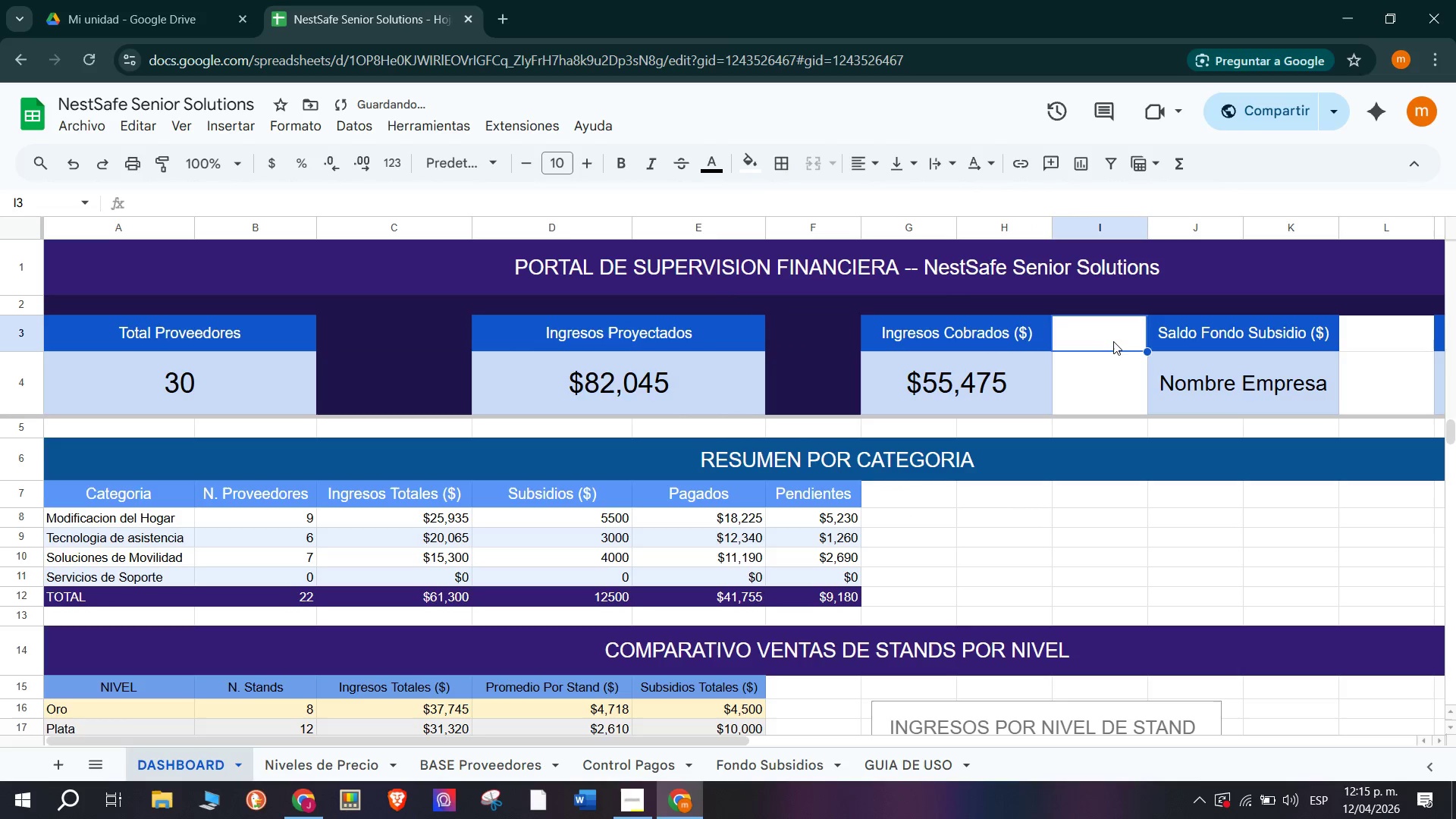 
left_click_drag(start_coordinate=[1110, 333], to_coordinate=[1110, 408])
 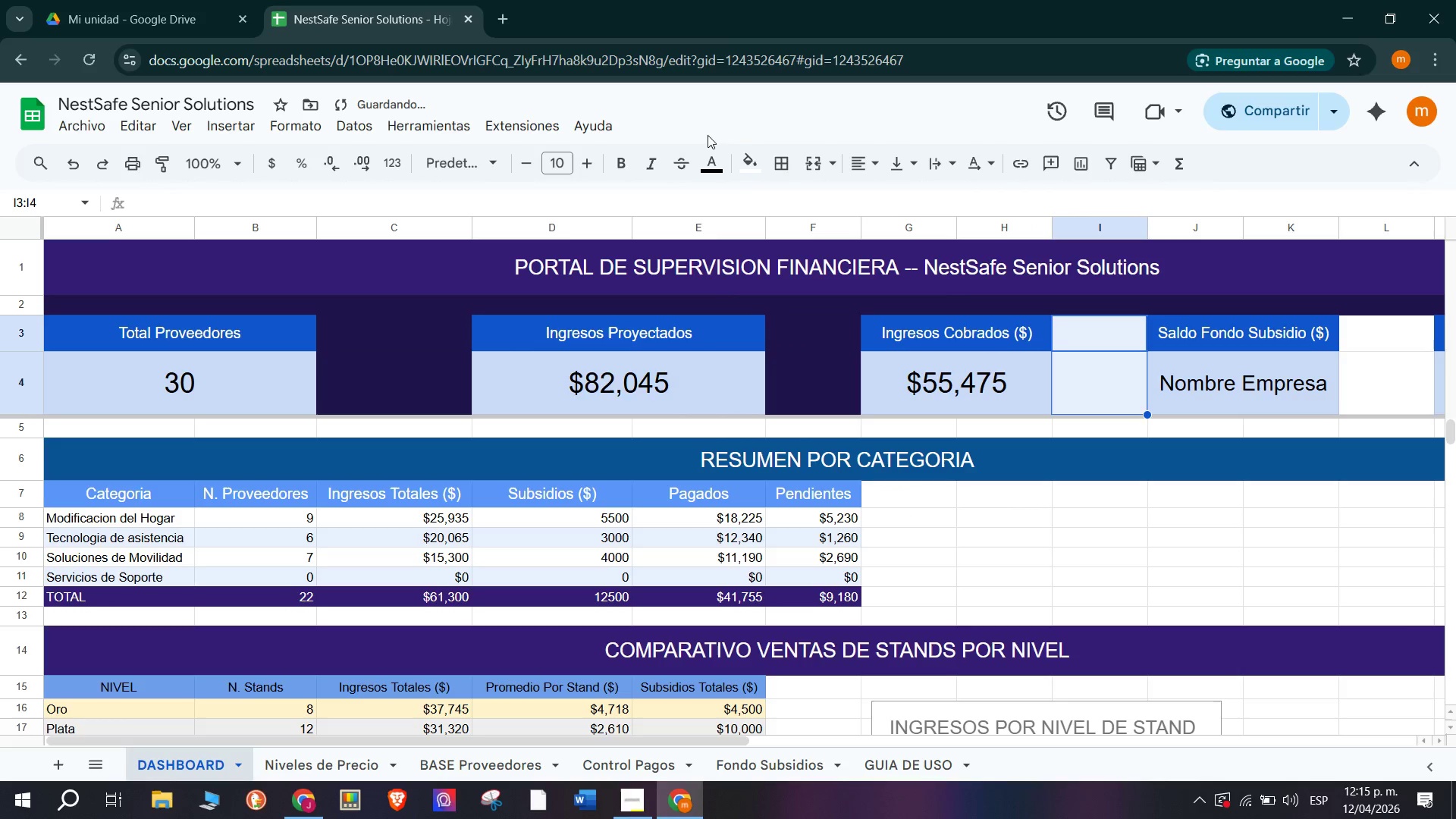 
left_click([742, 168])
 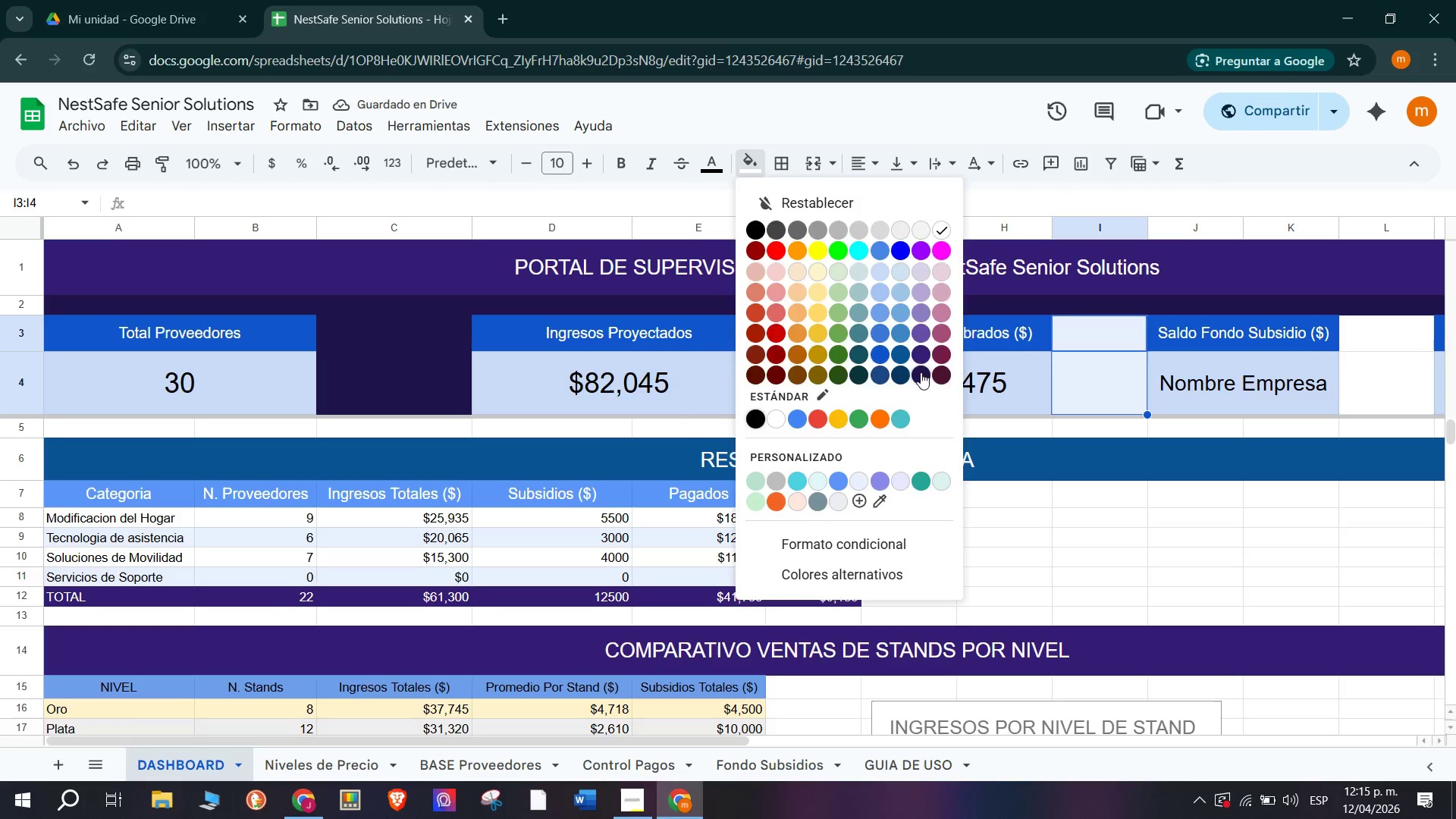 
scroll: coordinate [658, 378], scroll_direction: down, amount: 3.0
 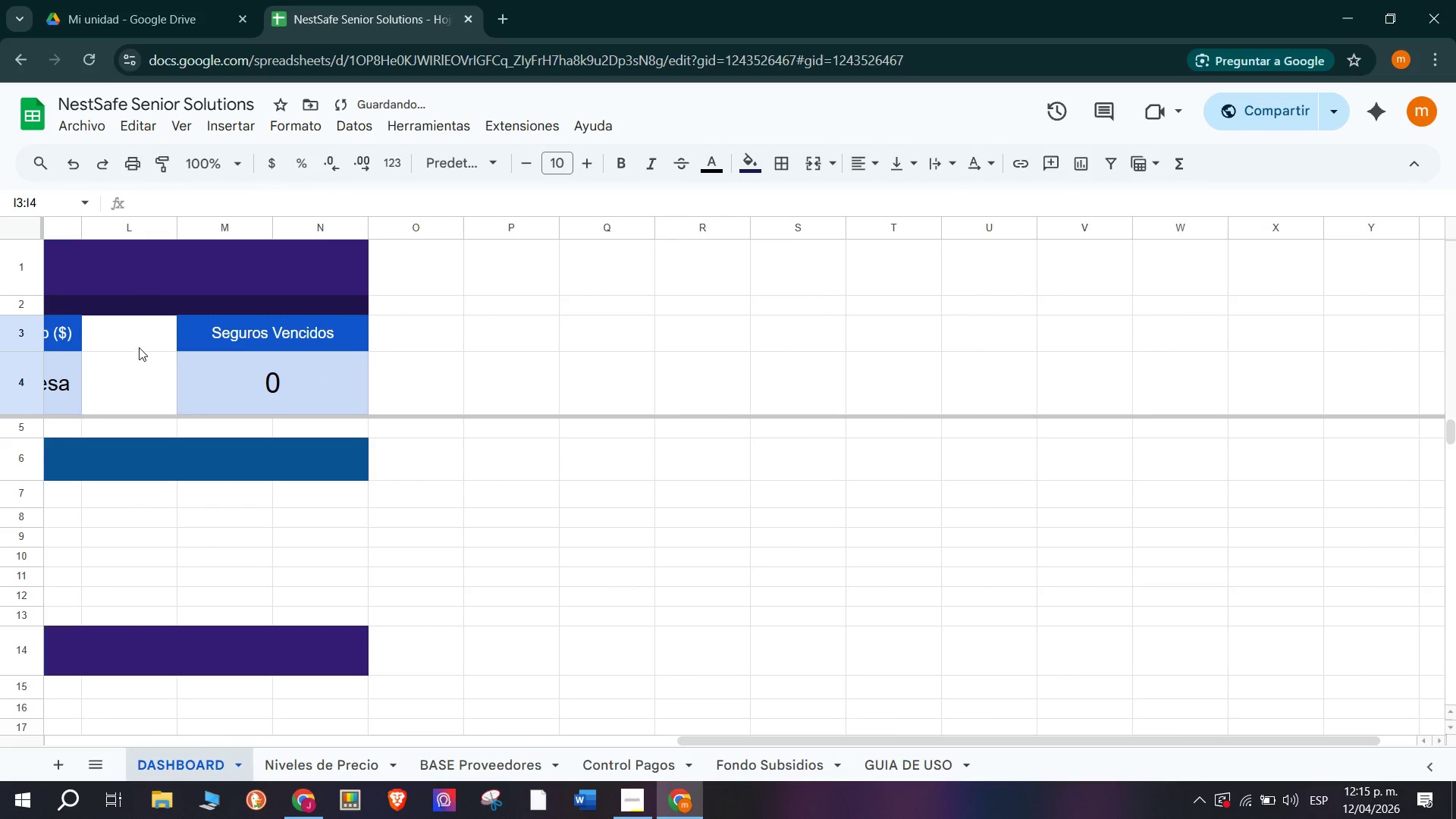 
left_click_drag(start_coordinate=[139, 327], to_coordinate=[135, 381])
 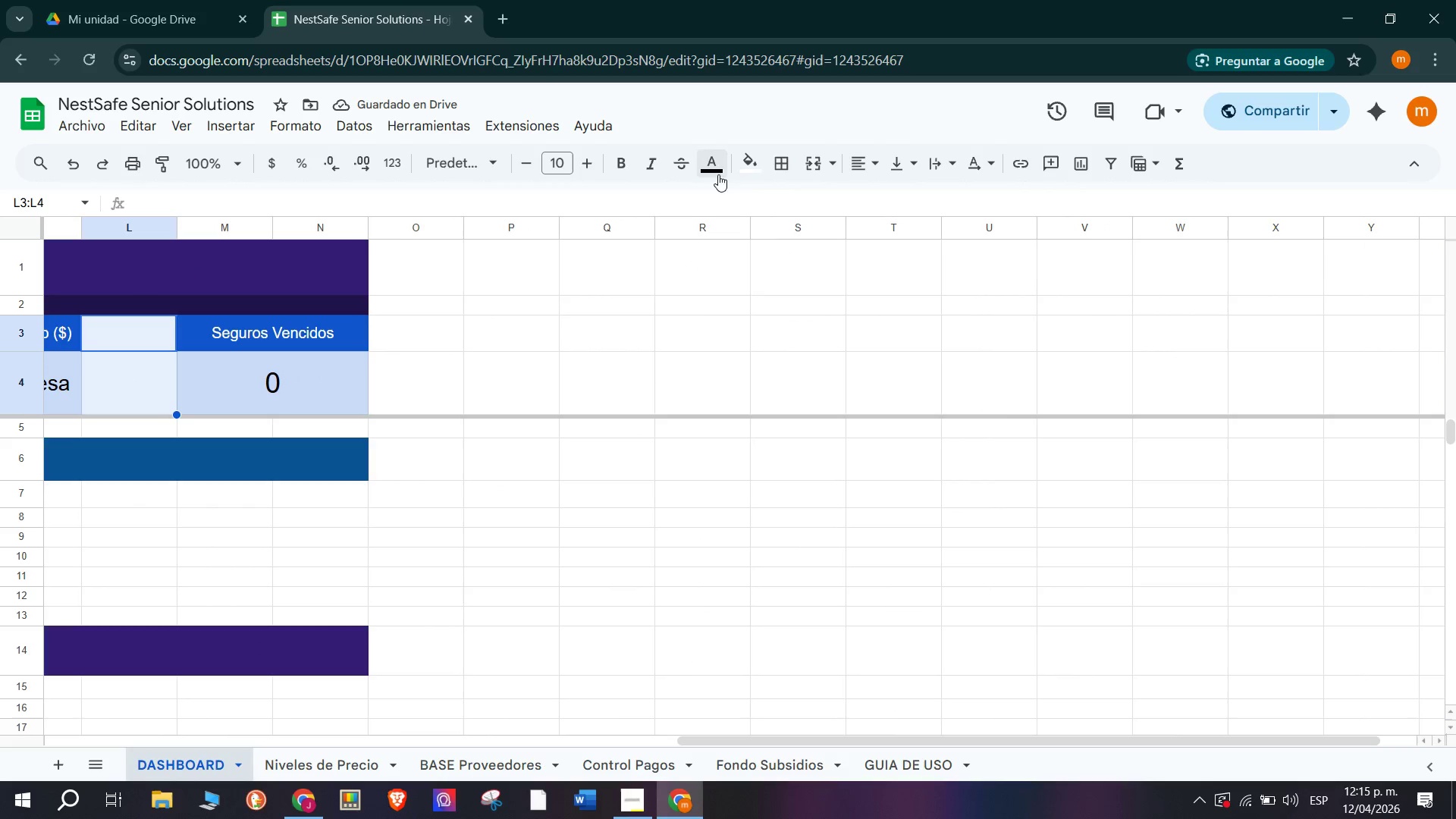 
left_click([742, 166])
 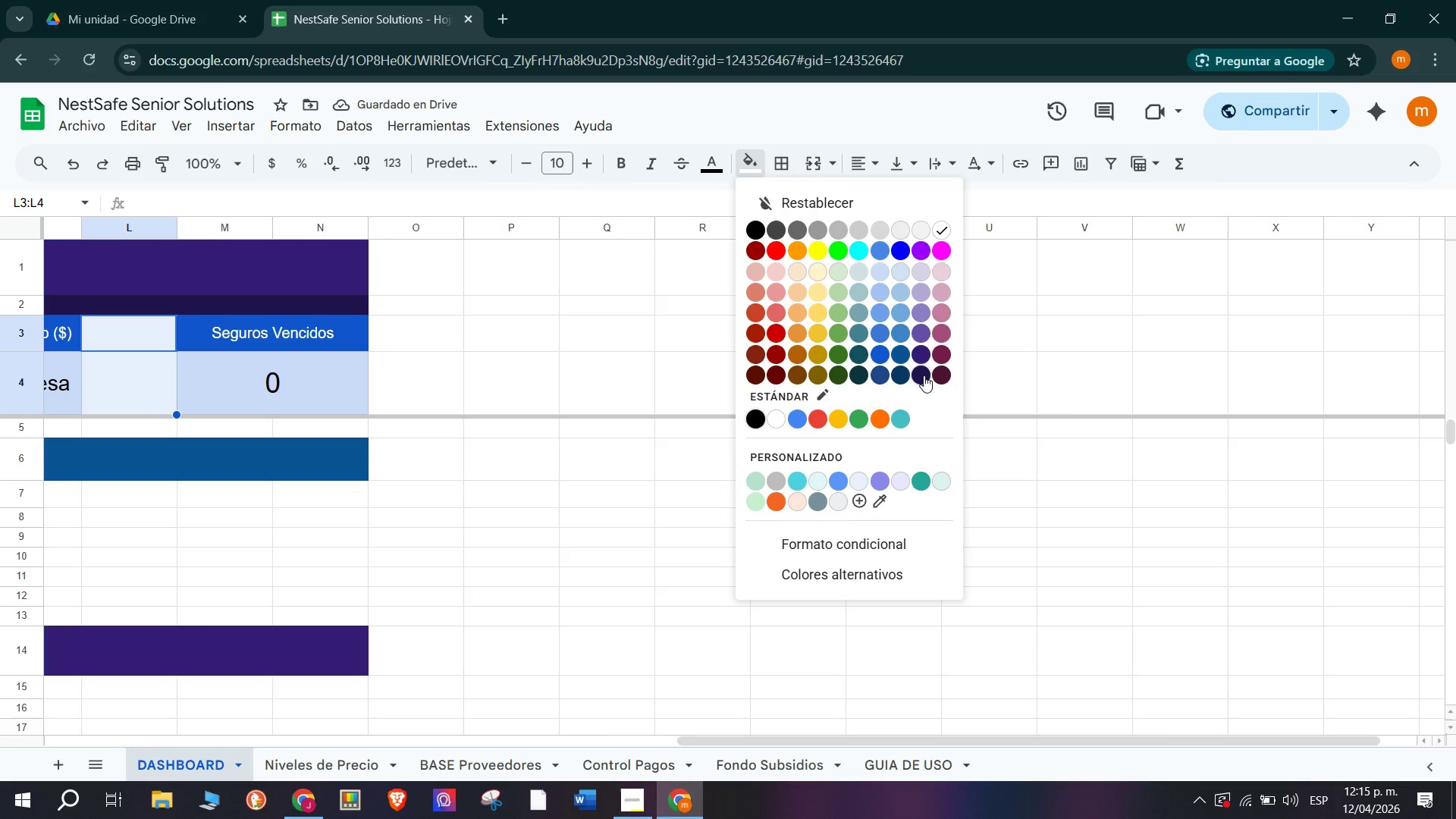 
double_click([609, 433])
 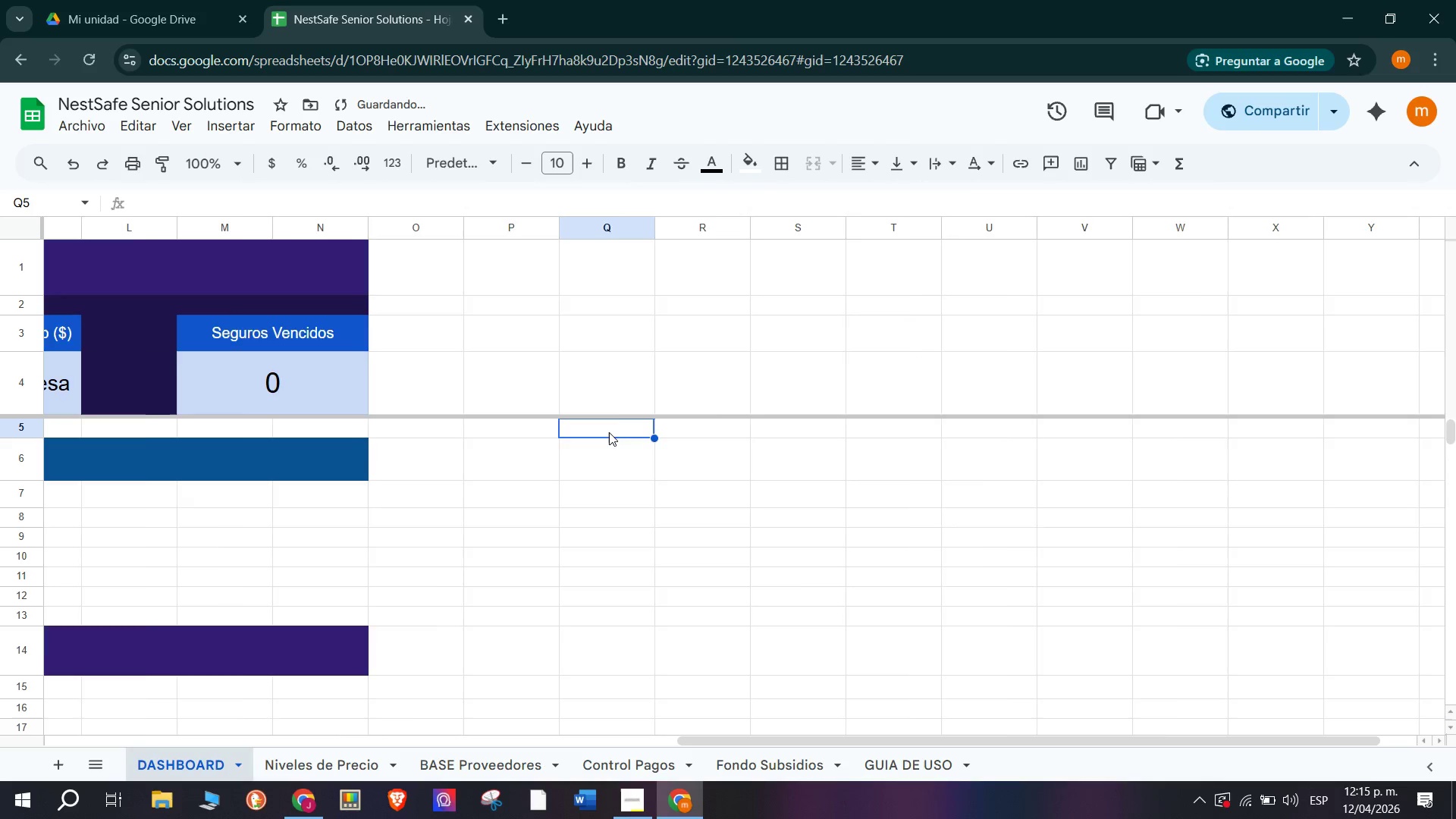 
scroll: coordinate [215, 422], scroll_direction: up, amount: 3.0
 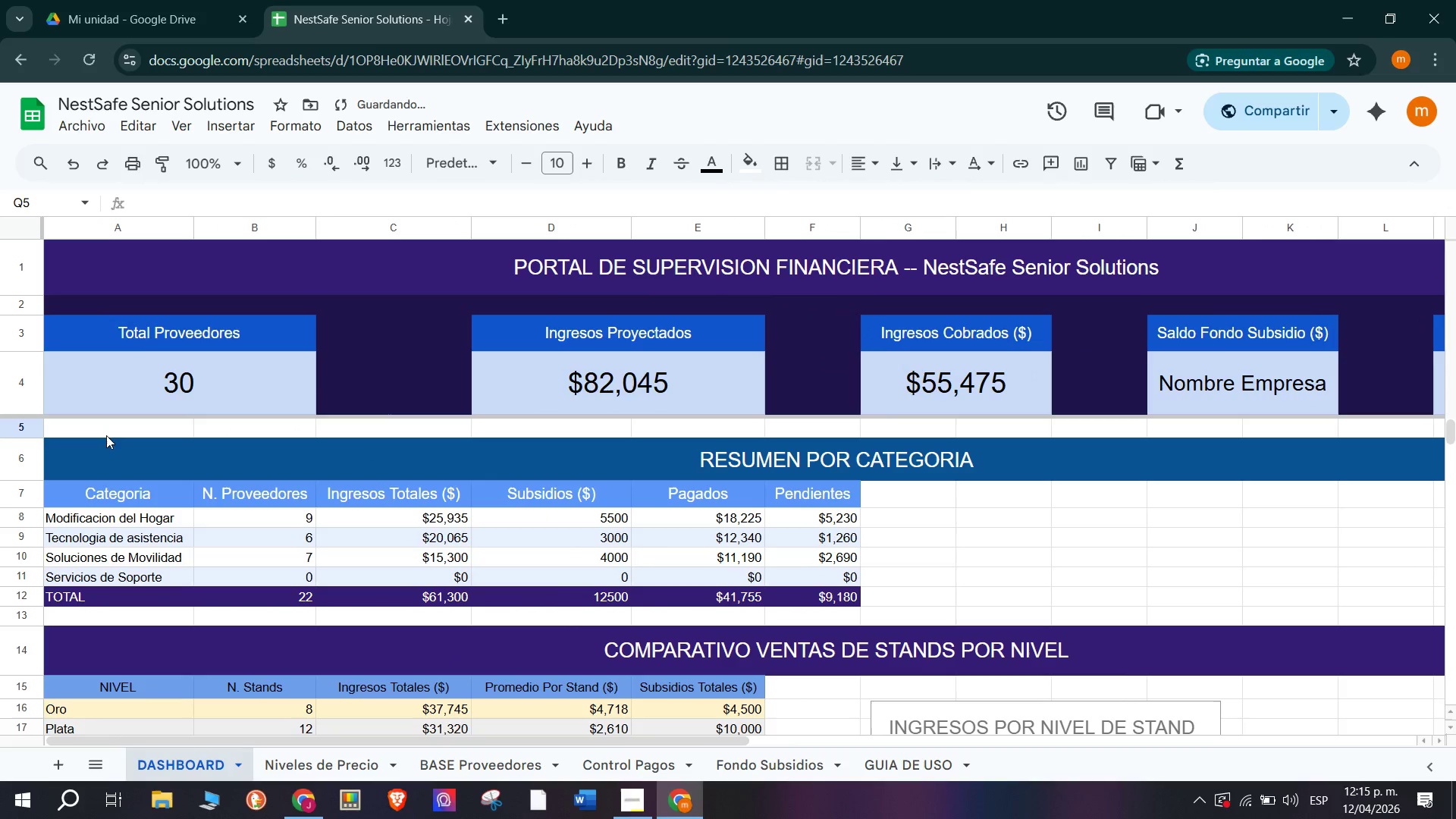 
left_click_drag(start_coordinate=[91, 432], to_coordinate=[350, 428])
 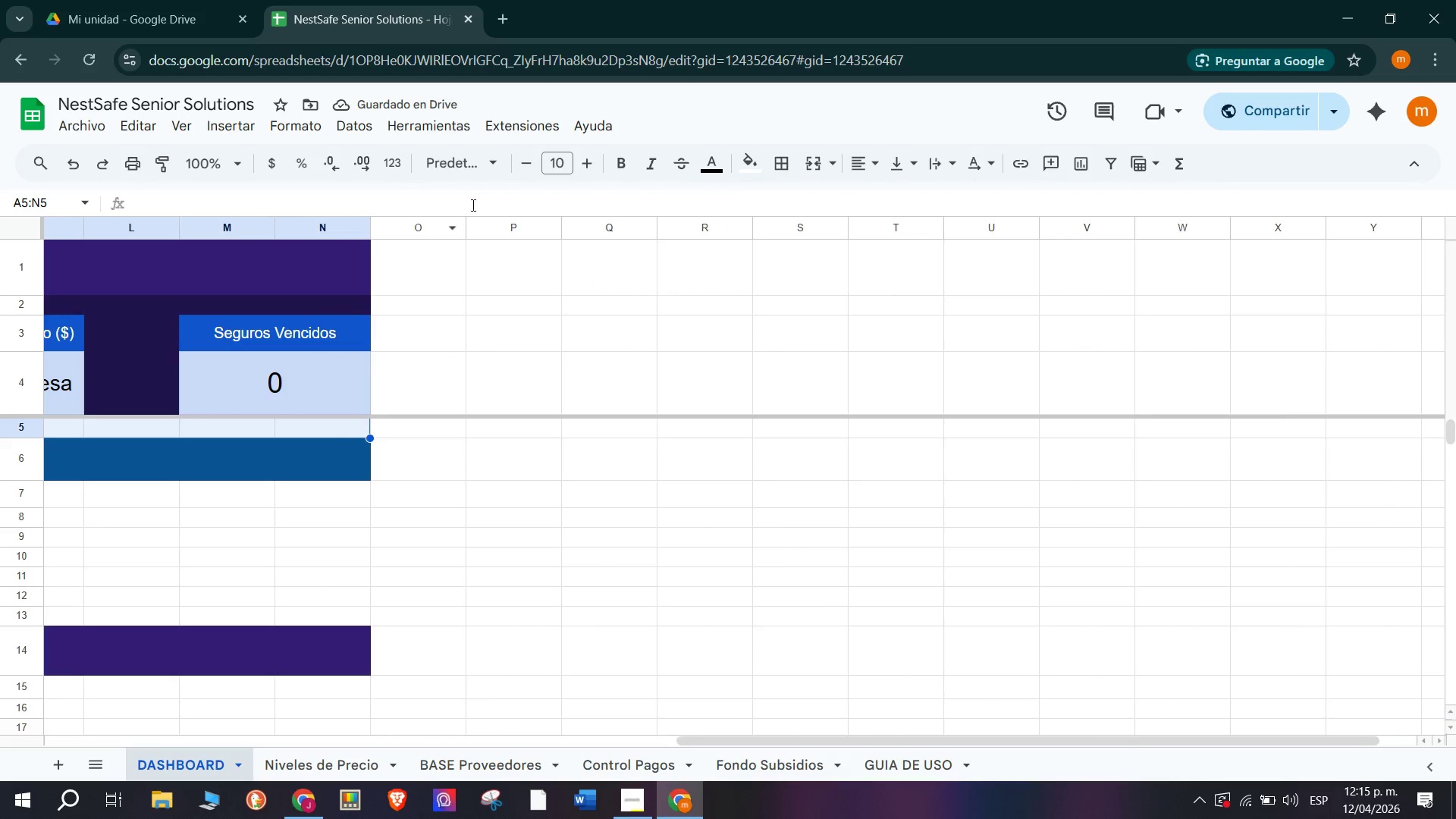 
scroll: coordinate [102, 429], scroll_direction: up, amount: 2.0
 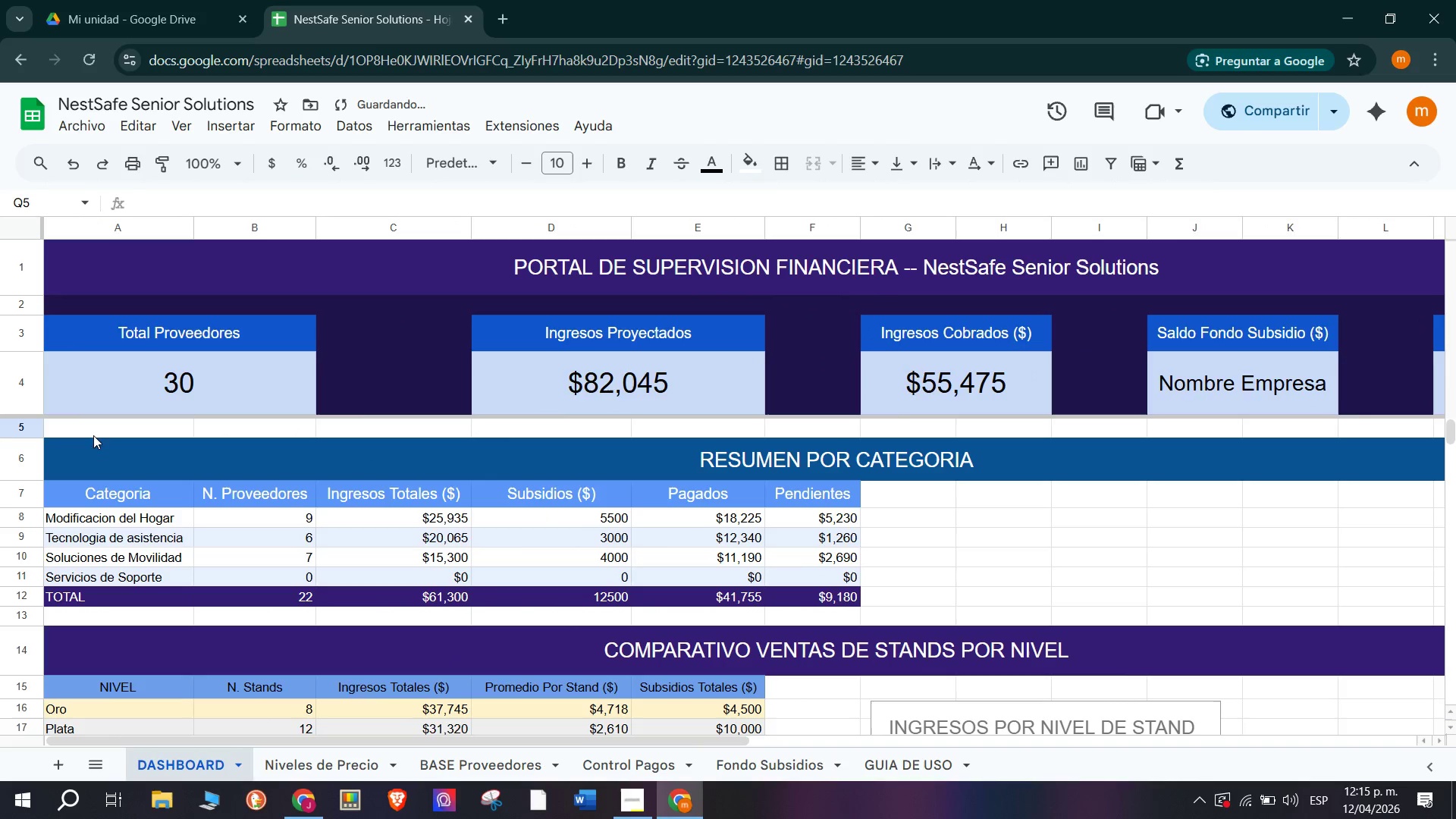 
scroll: coordinate [485, 450], scroll_direction: down, amount: 3.0
 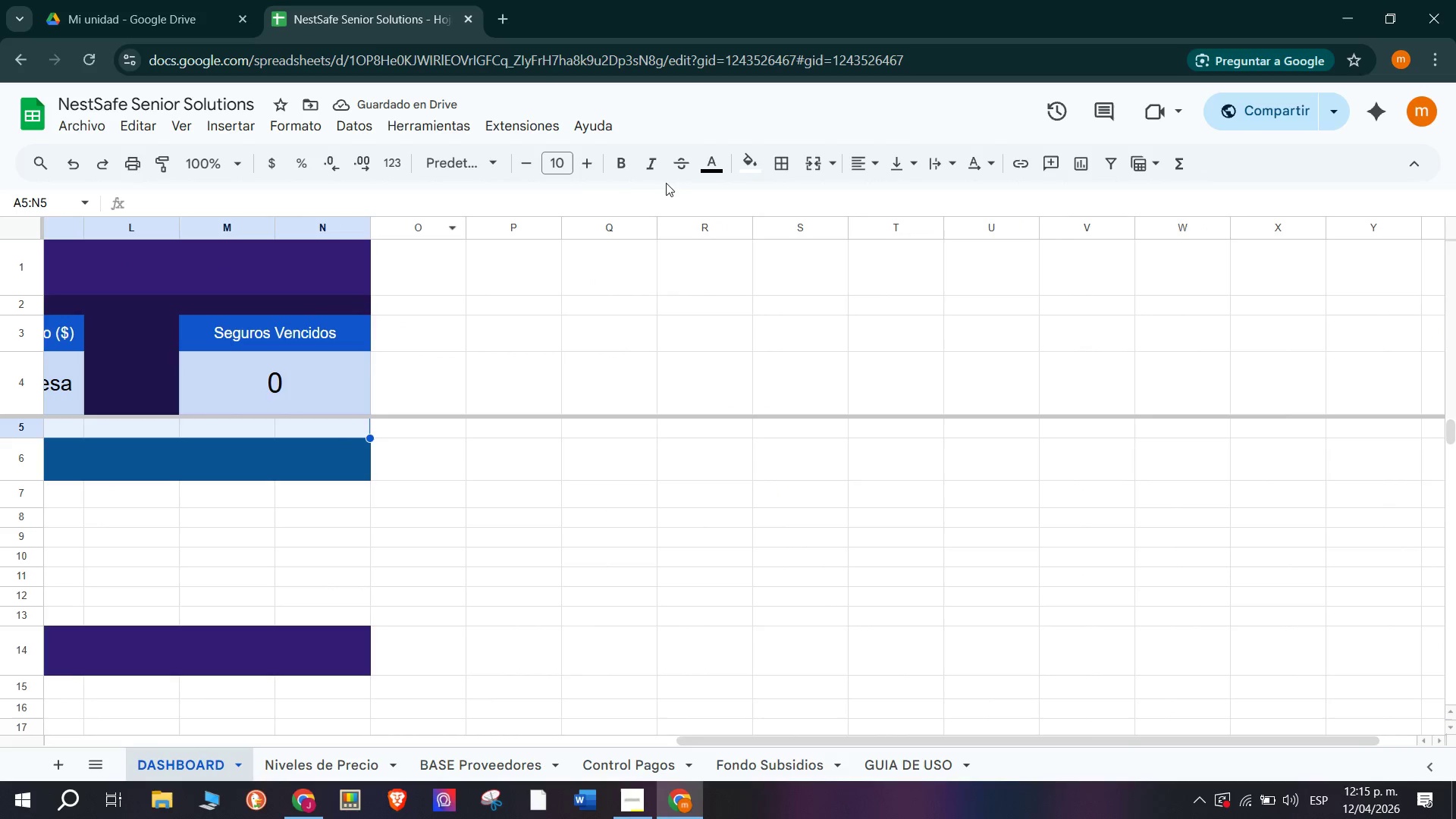 
left_click([745, 168])
 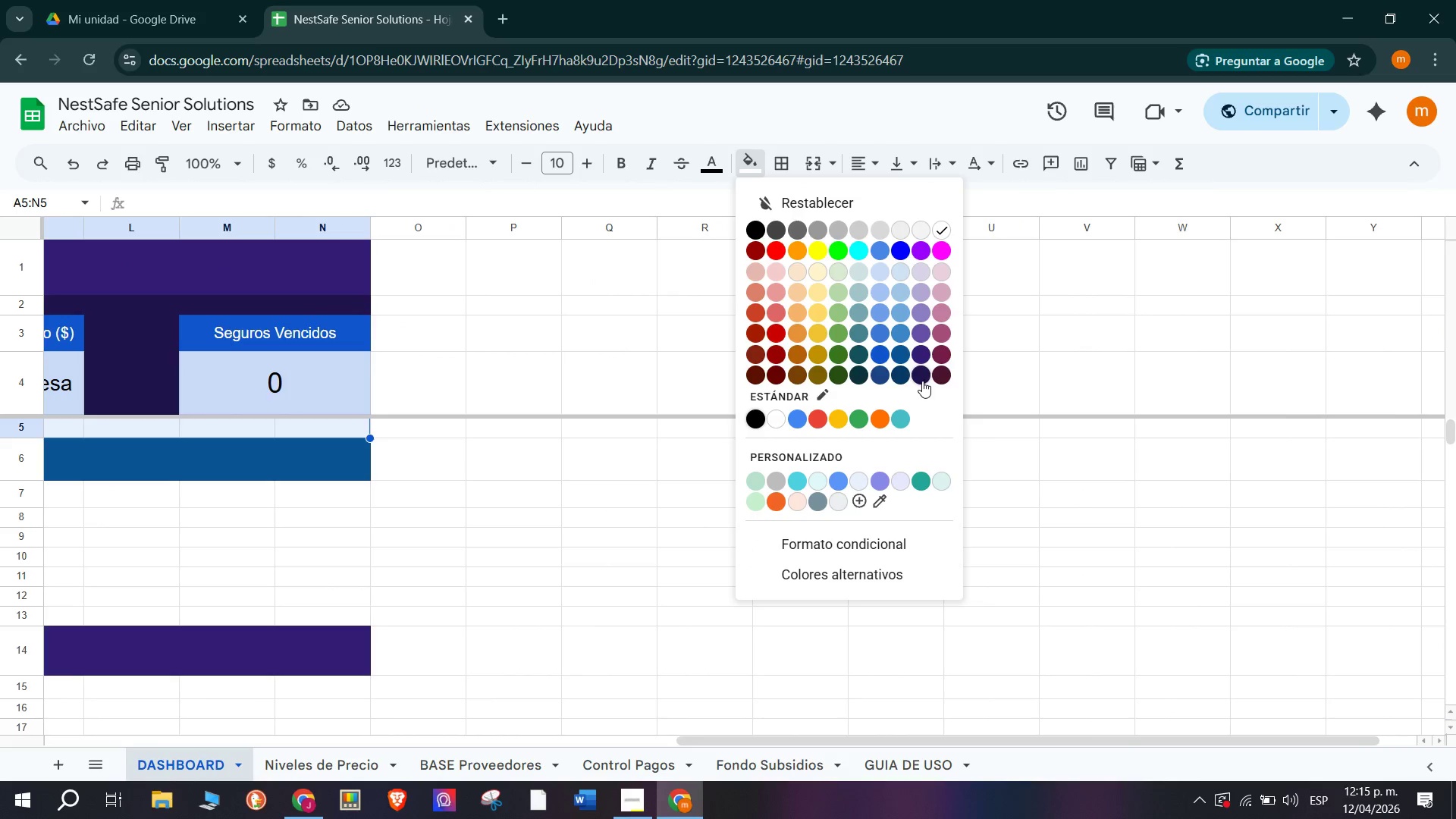 
double_click([516, 465])
 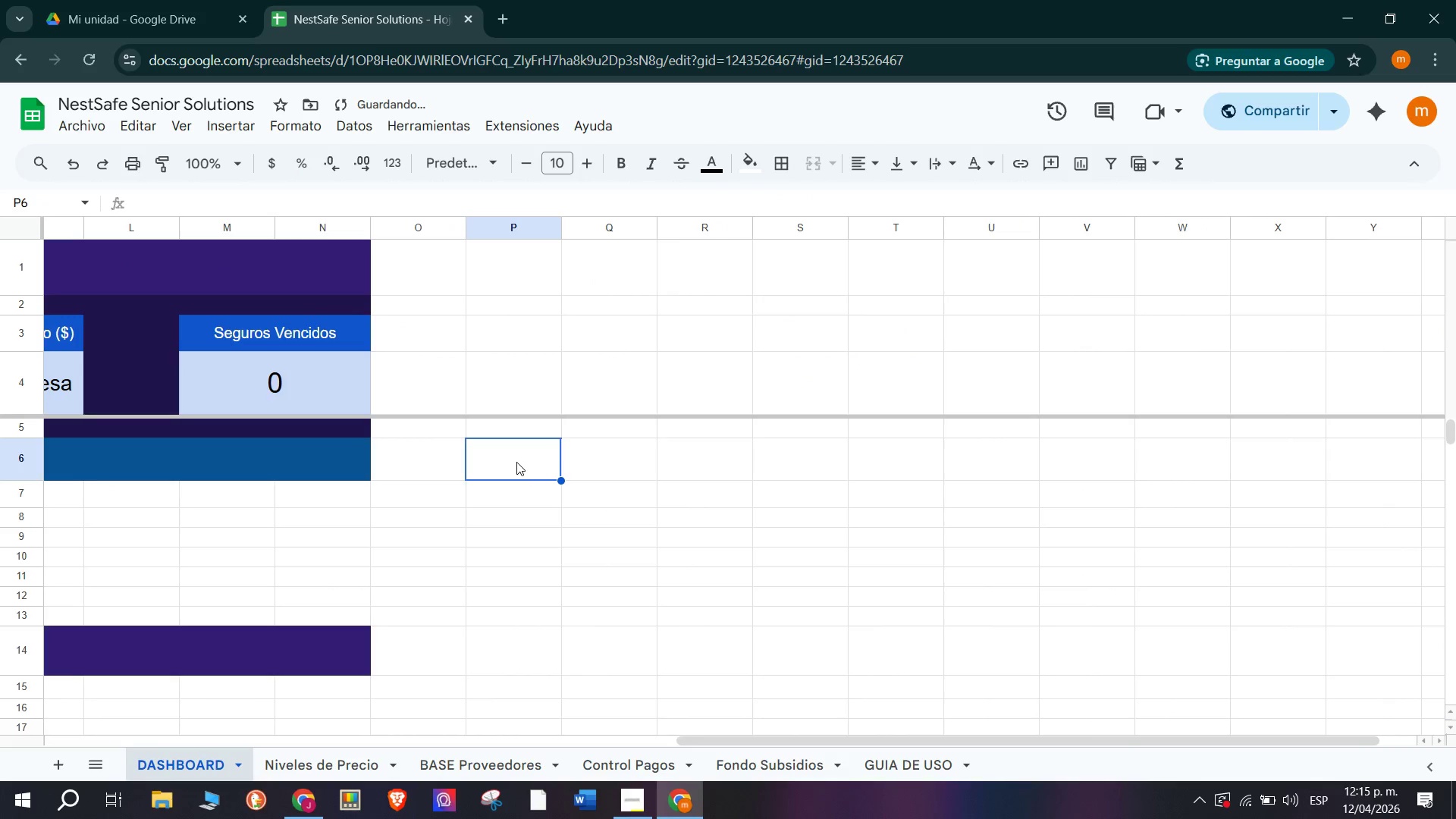 
scroll: coordinate [281, 505], scroll_direction: up, amount: 3.0
 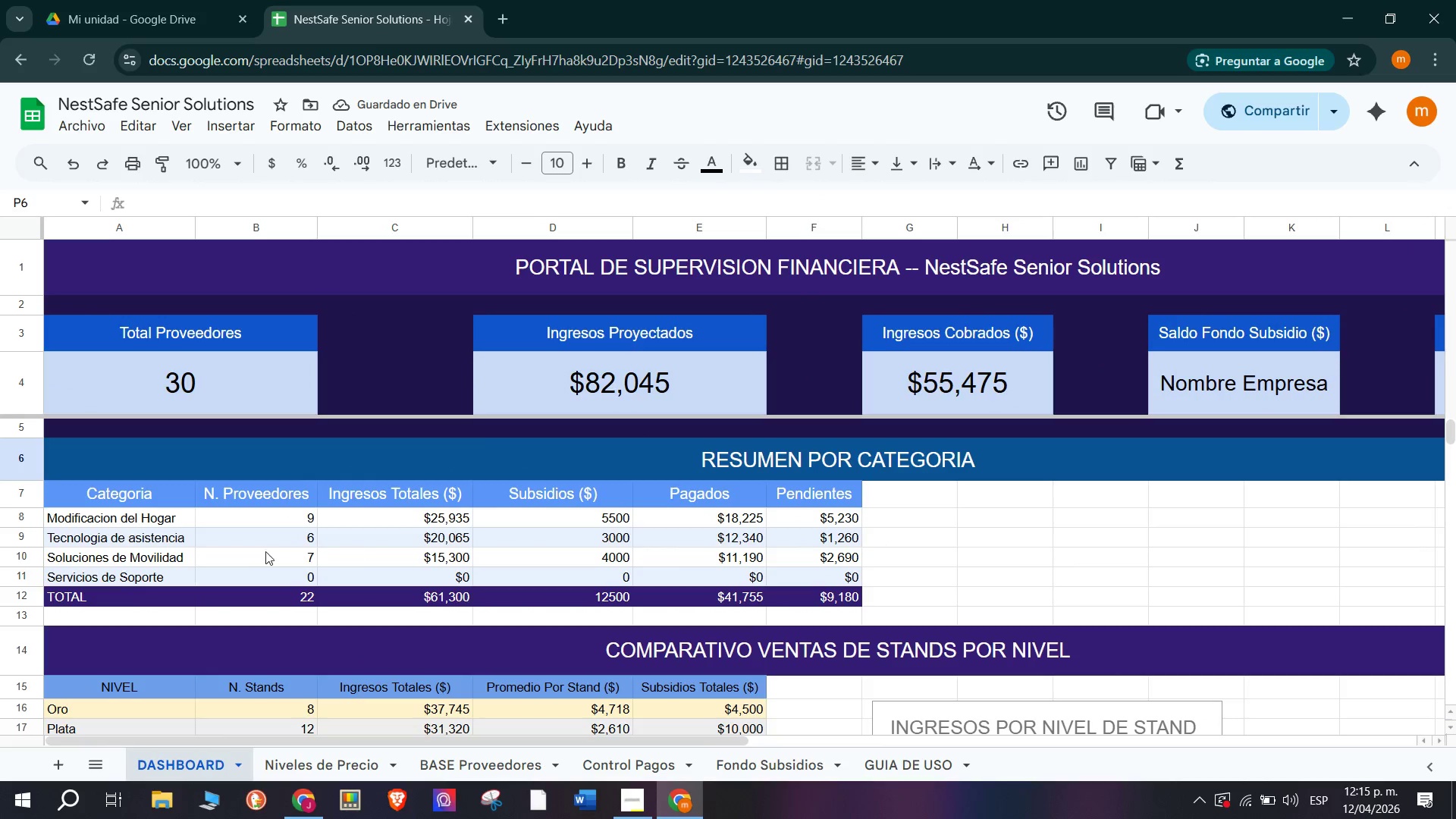 
scroll: coordinate [560, 526], scroll_direction: none, amount: 0.0
 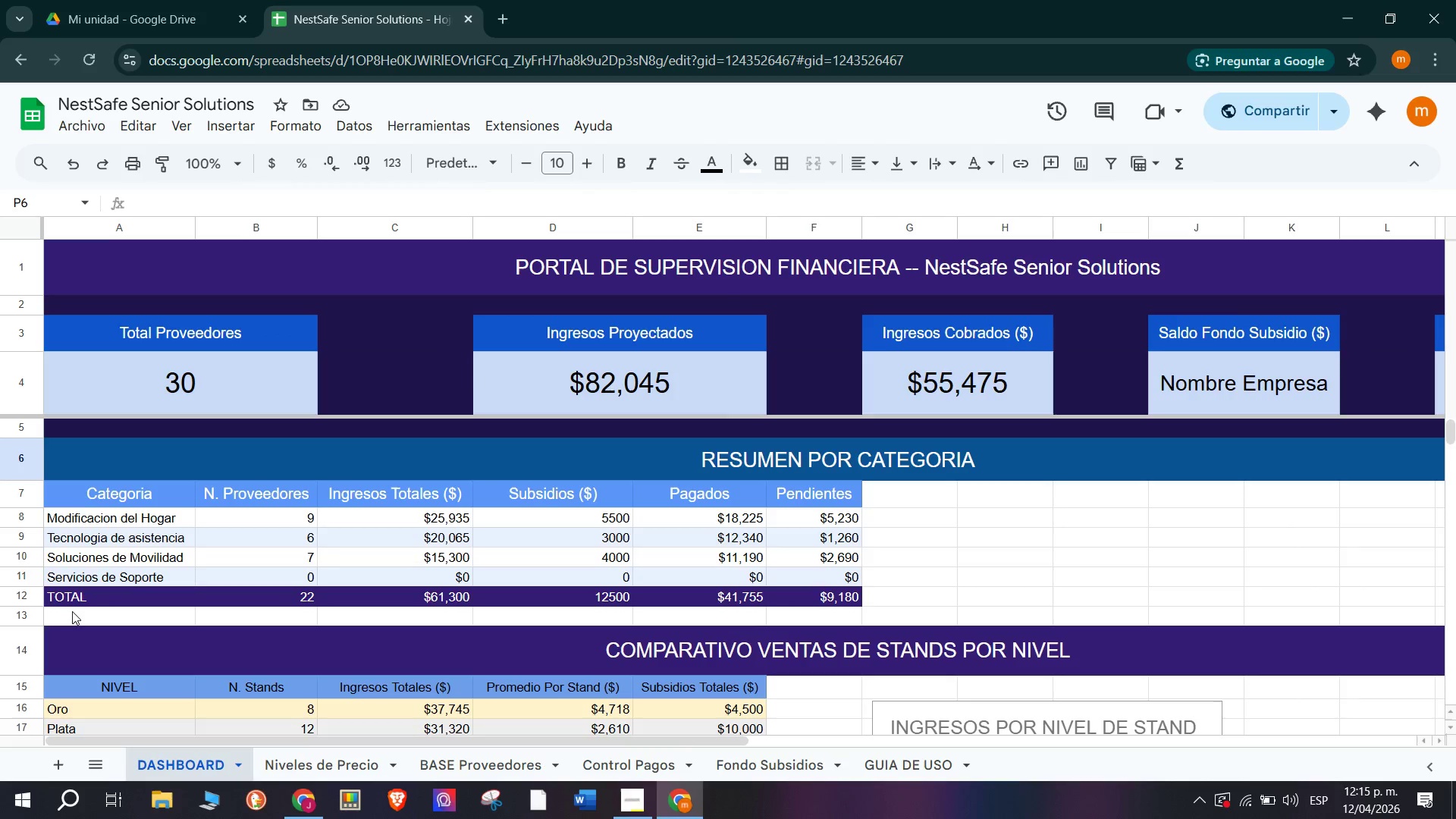 
left_click_drag(start_coordinate=[55, 617], to_coordinate=[844, 616])
 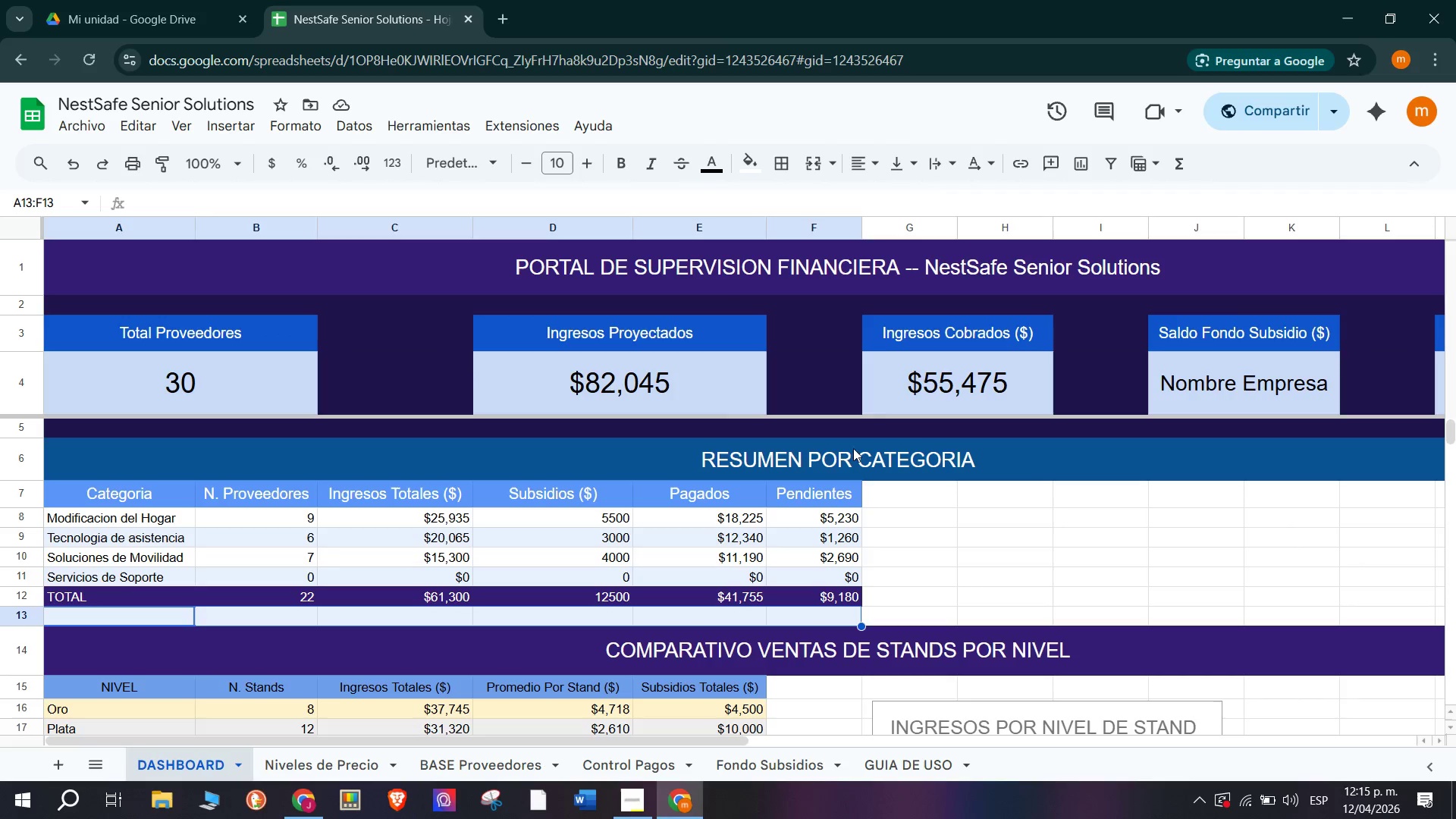 
scroll: coordinate [815, 619], scroll_direction: up, amount: 1.0
 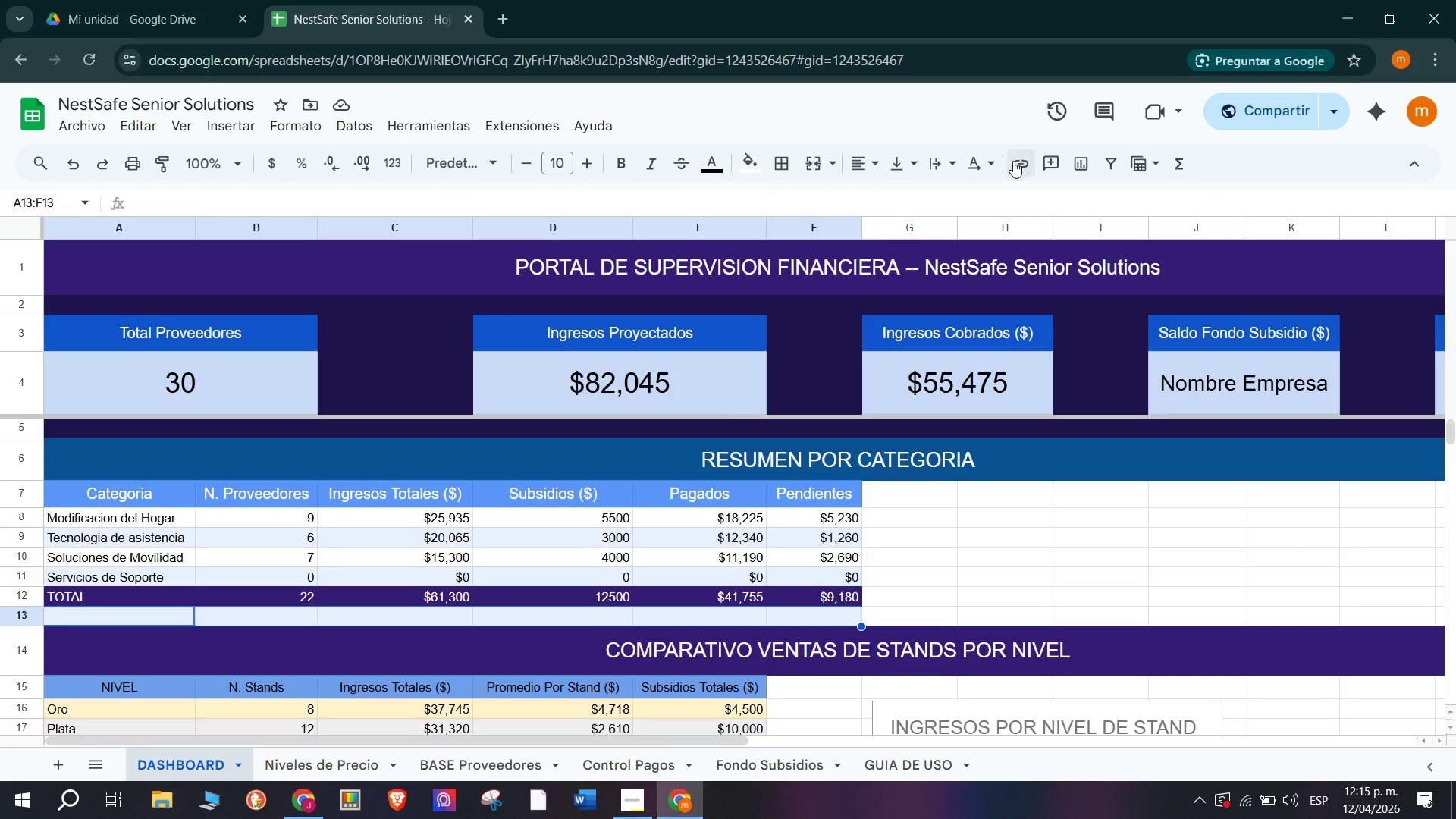 
left_click([742, 158])
 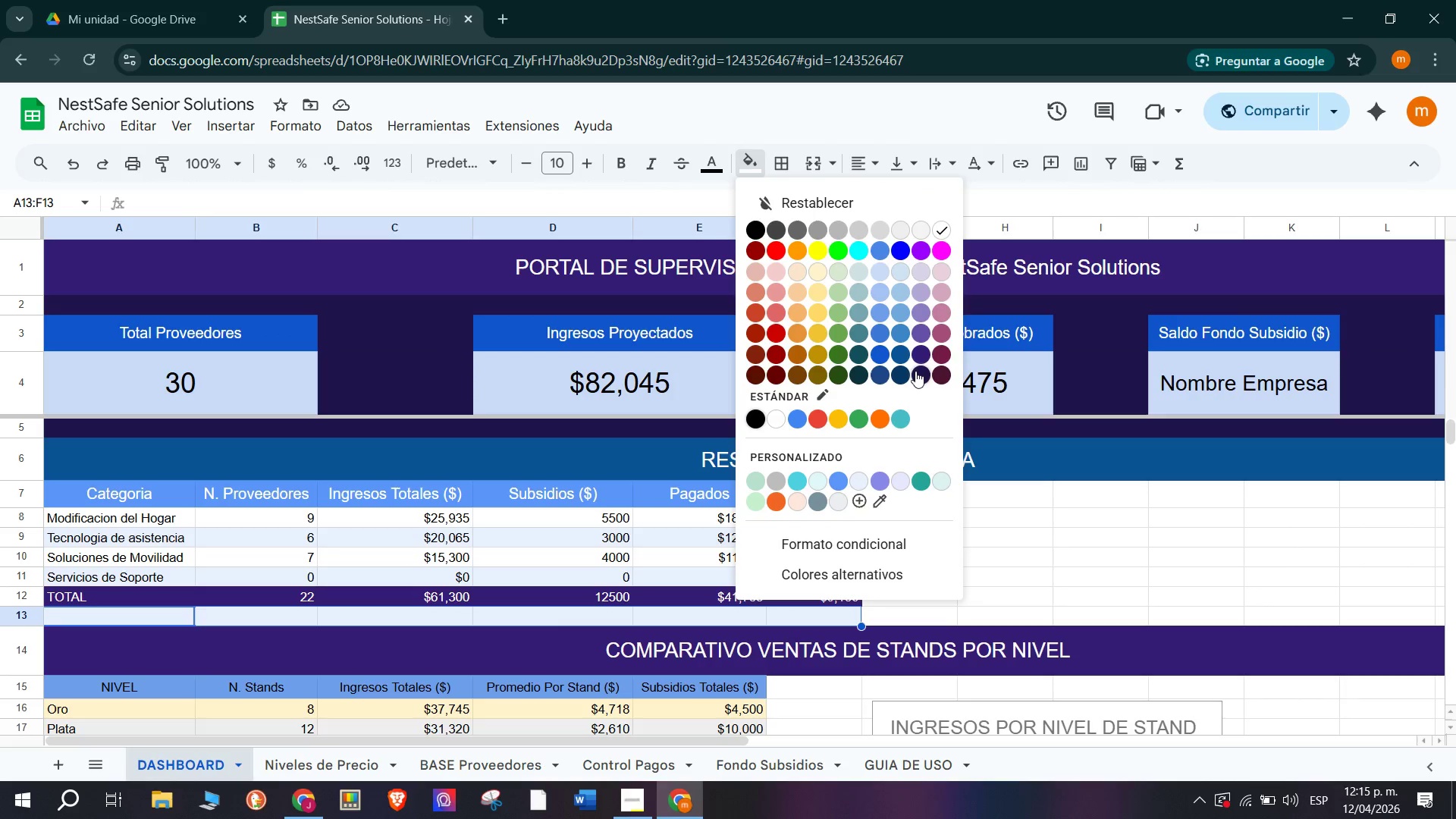 
double_click([945, 538])
 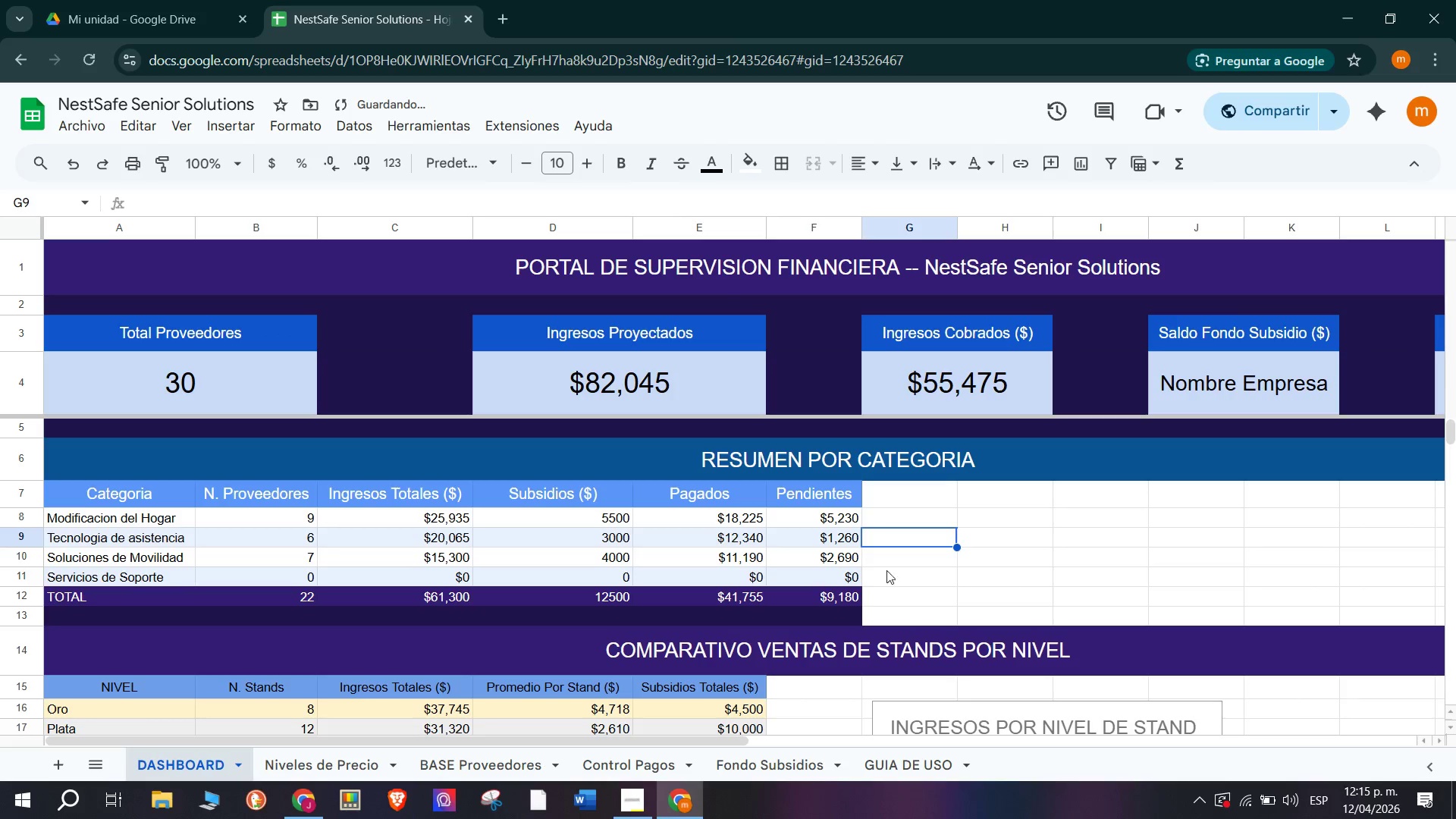 
scroll: coordinate [889, 556], scroll_direction: none, amount: 0.0
 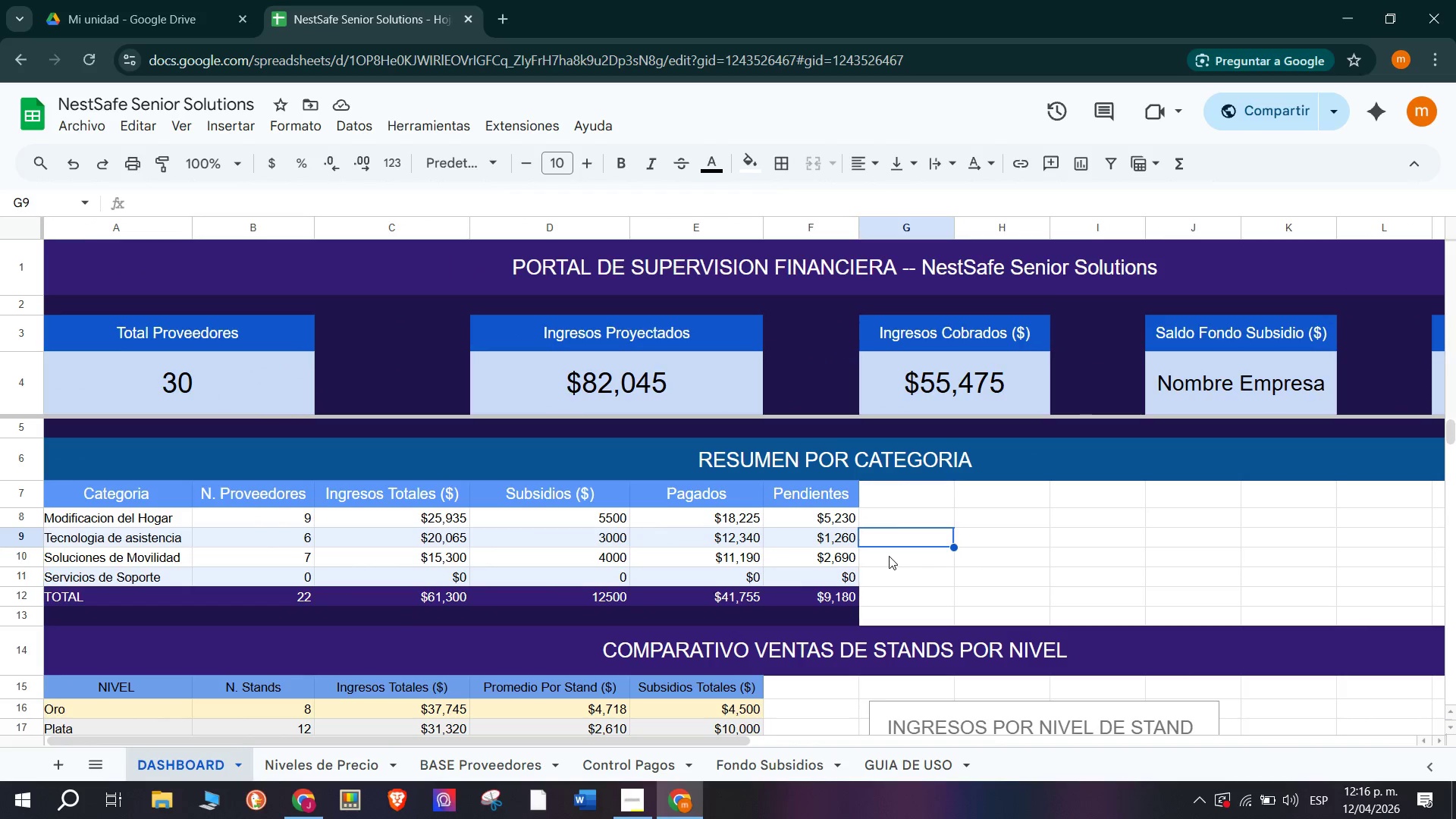 
wait(9.91)
 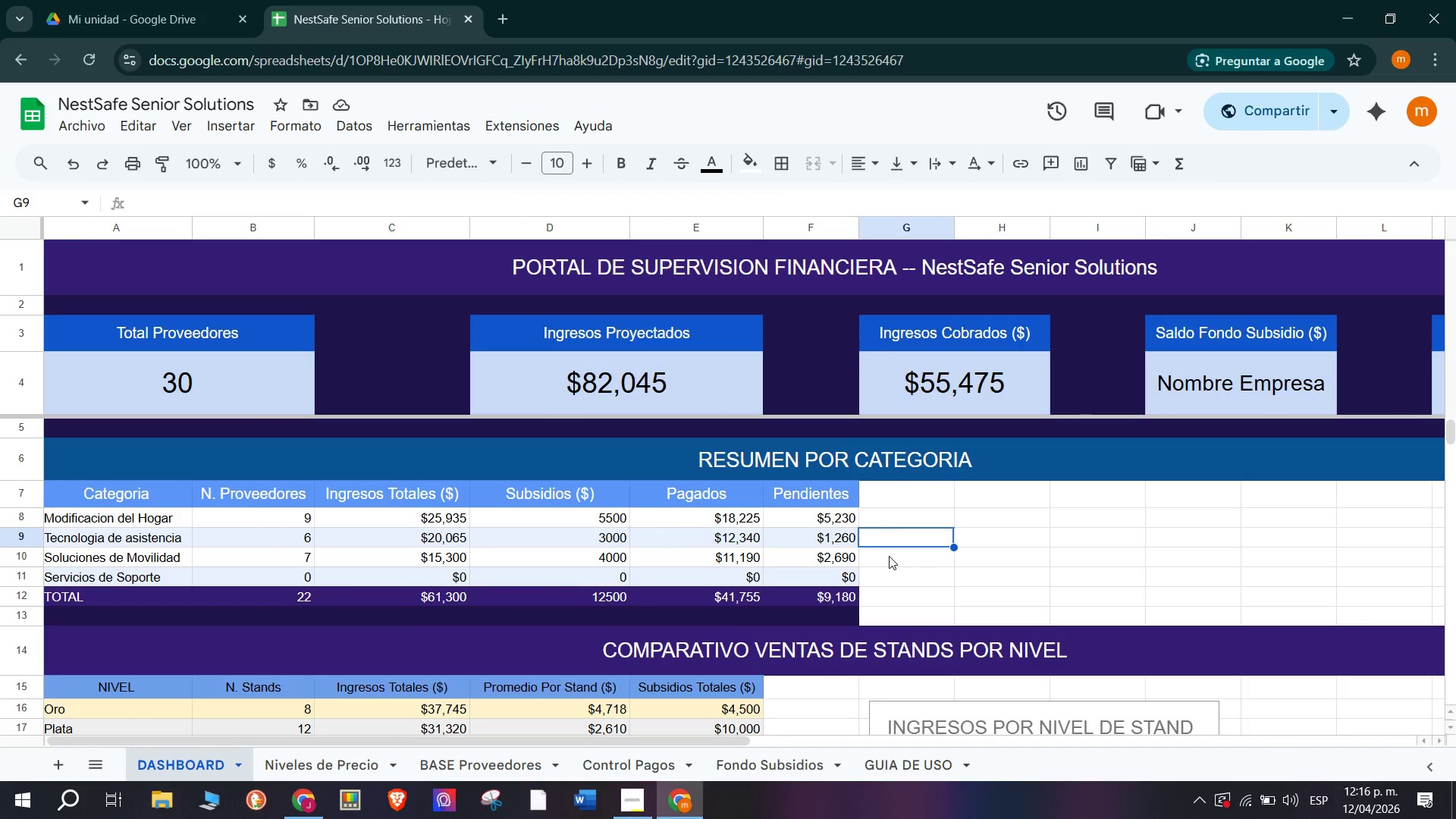 
scroll: coordinate [649, 500], scroll_direction: none, amount: 0.0
 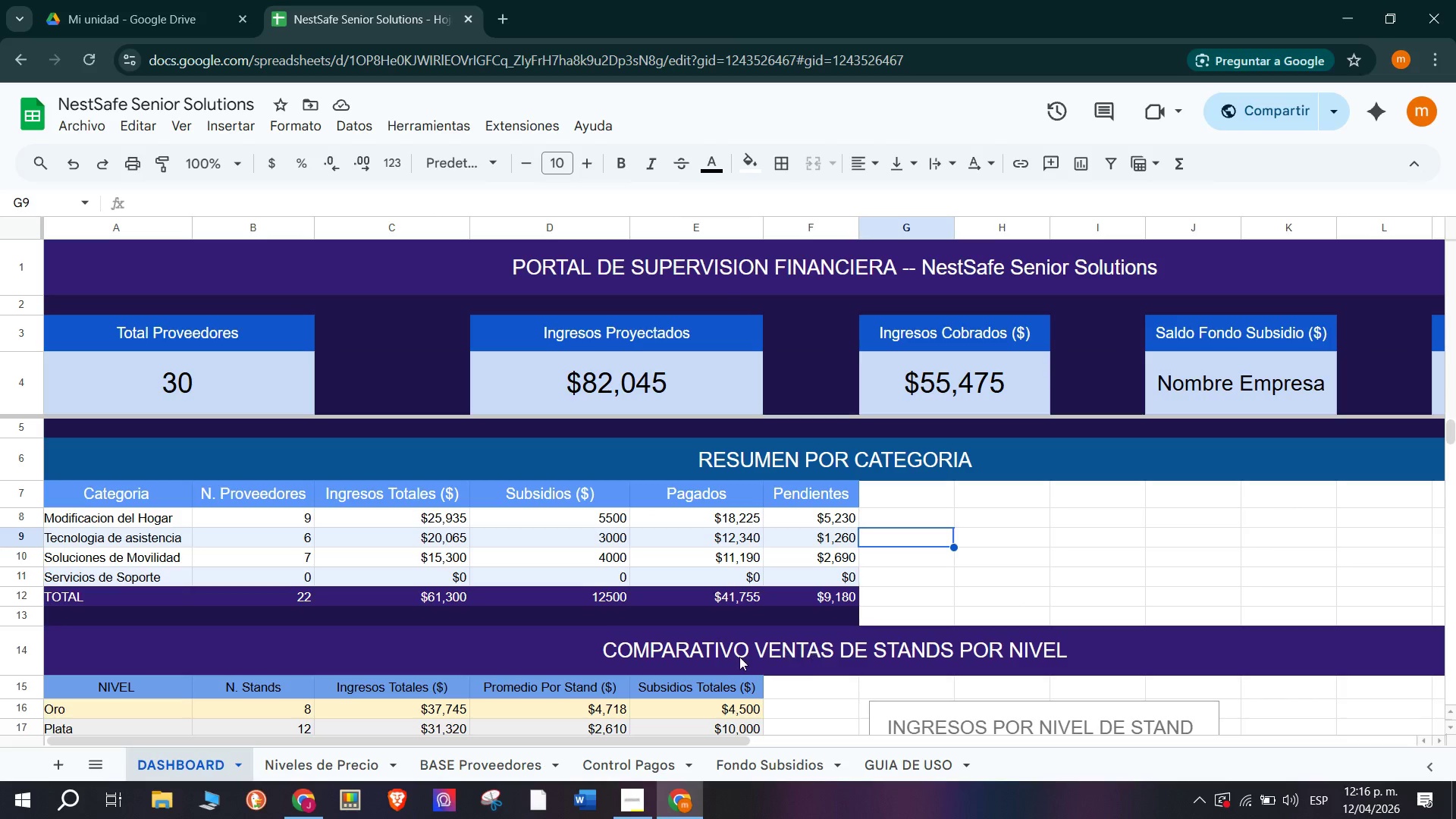 
scroll: coordinate [1064, 398], scroll_direction: down, amount: 2.0
 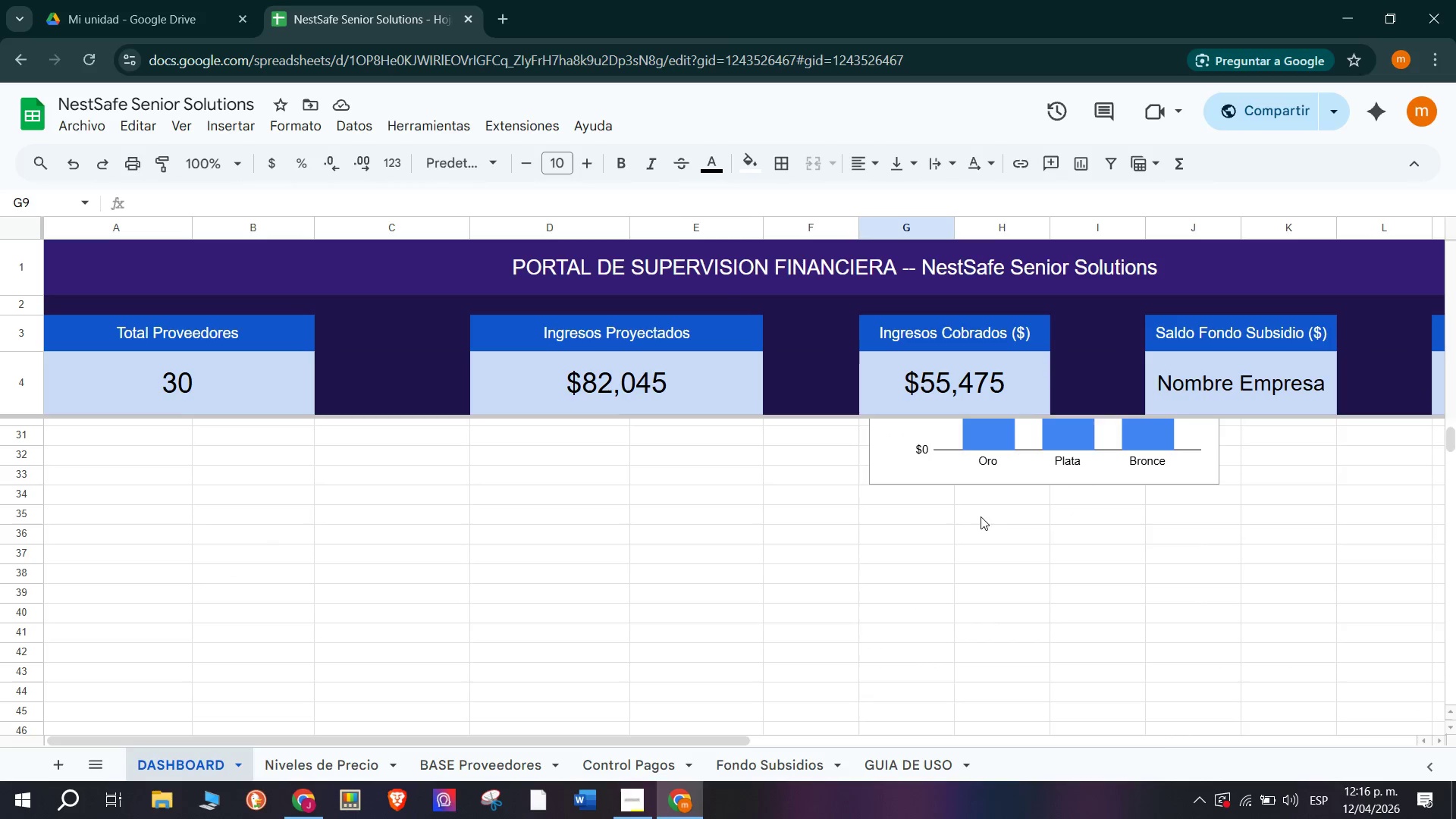 
scroll: coordinate [295, 488], scroll_direction: up, amount: 9.0
 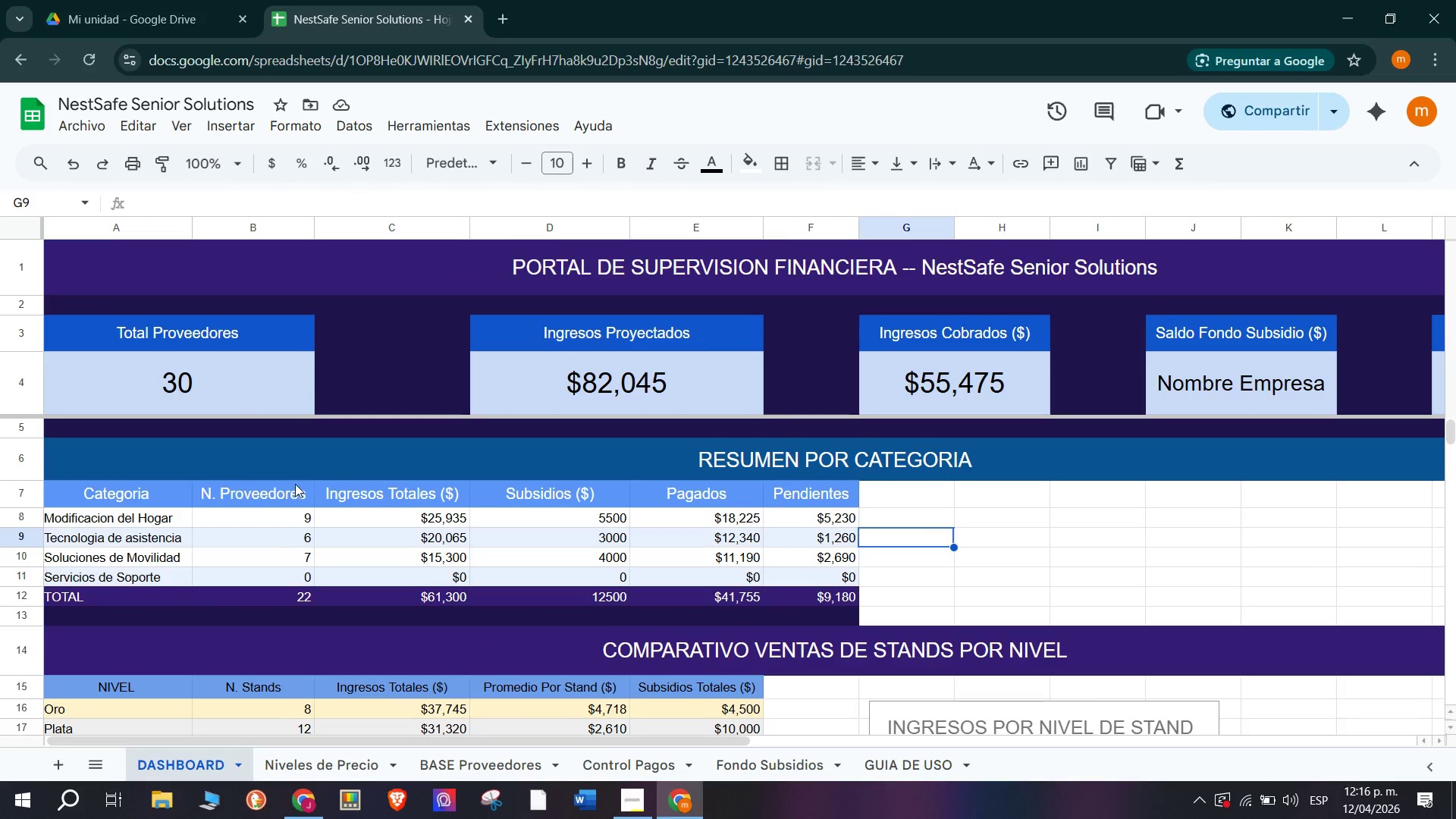 
scroll: coordinate [265, 485], scroll_direction: down, amount: 3.0
 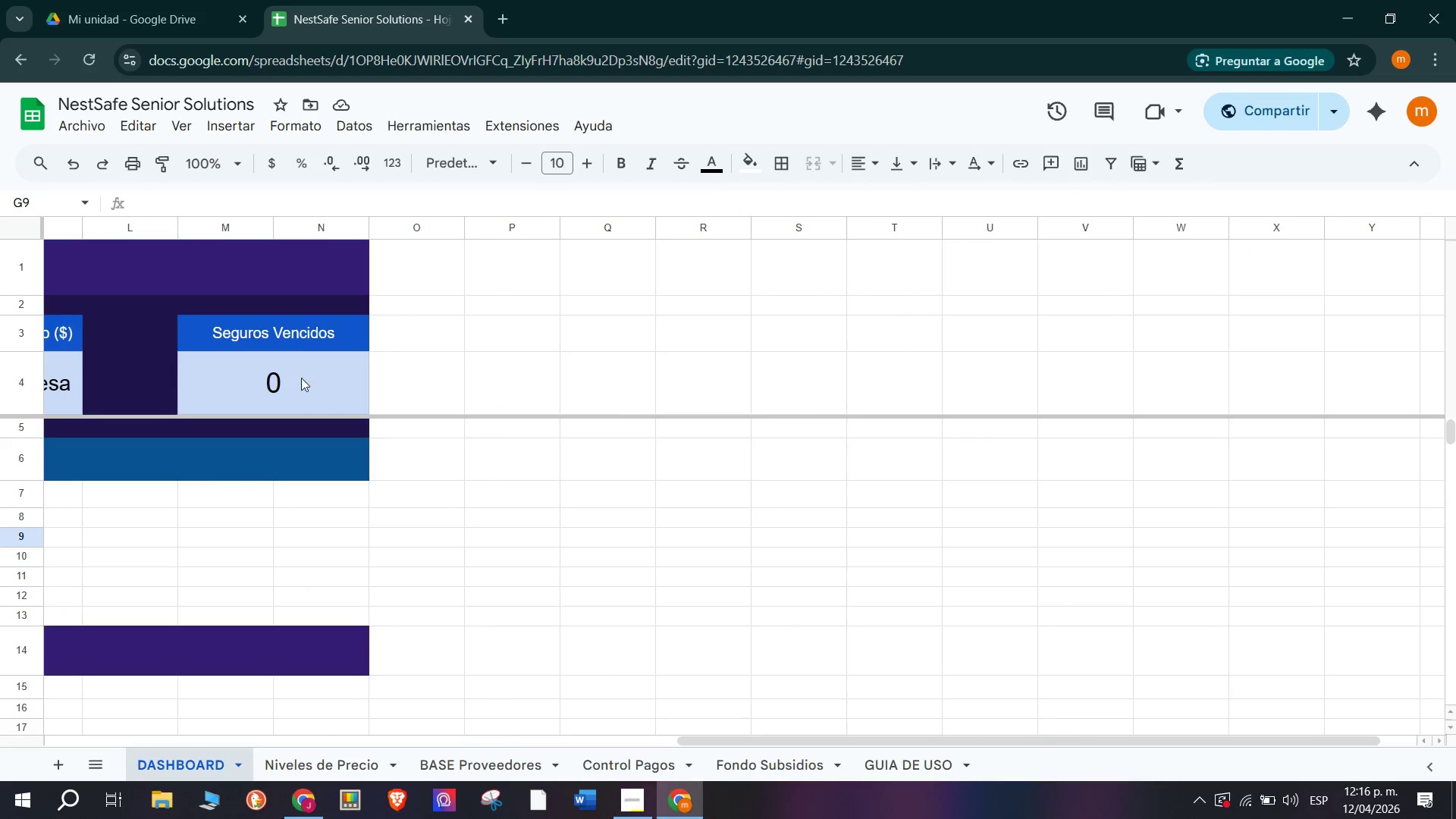 
left_click([251, 372])
 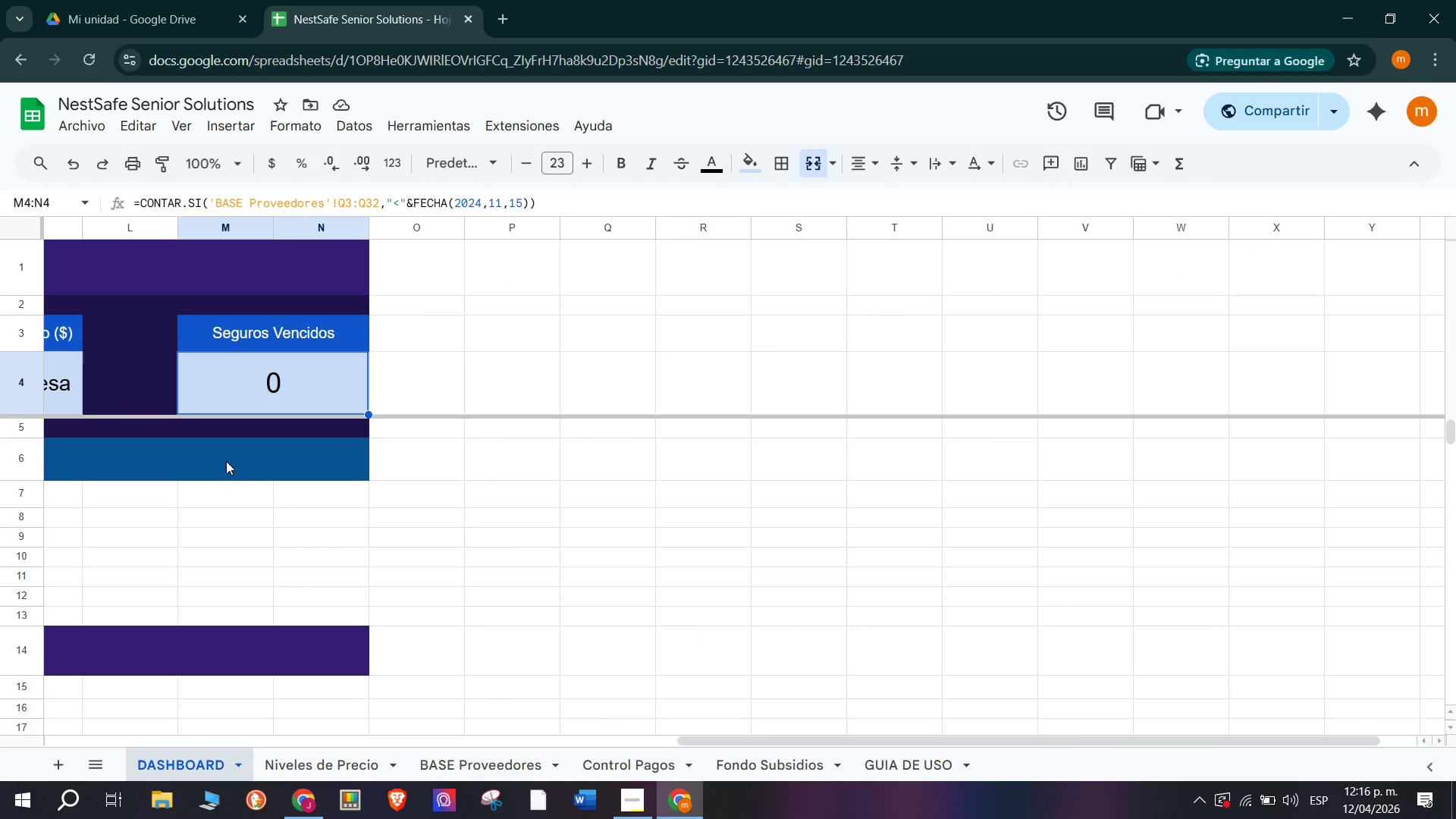 
scroll: coordinate [369, 394], scroll_direction: up, amount: 3.0
 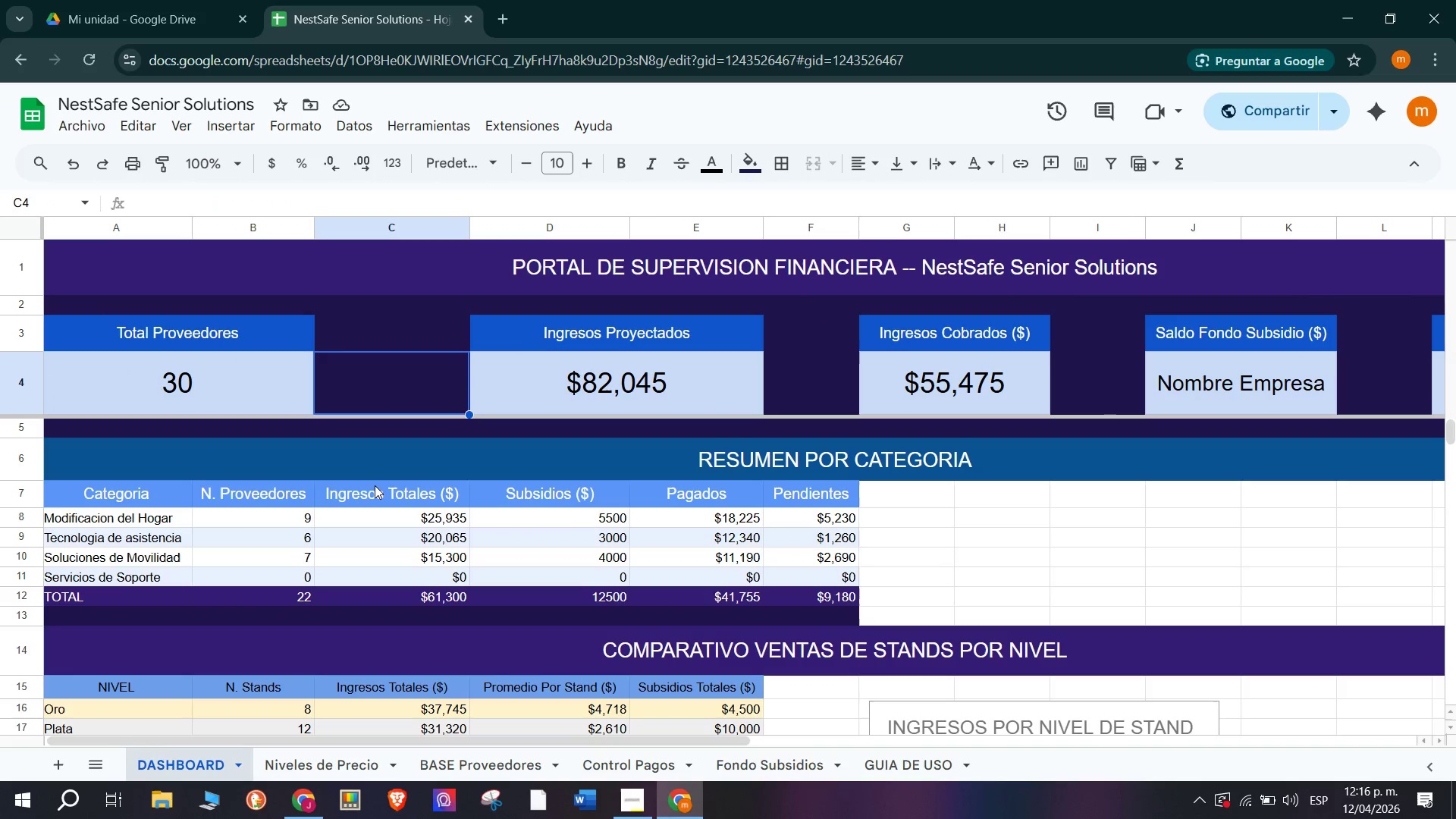 
scroll: coordinate [406, 522], scroll_direction: down, amount: 1.0
 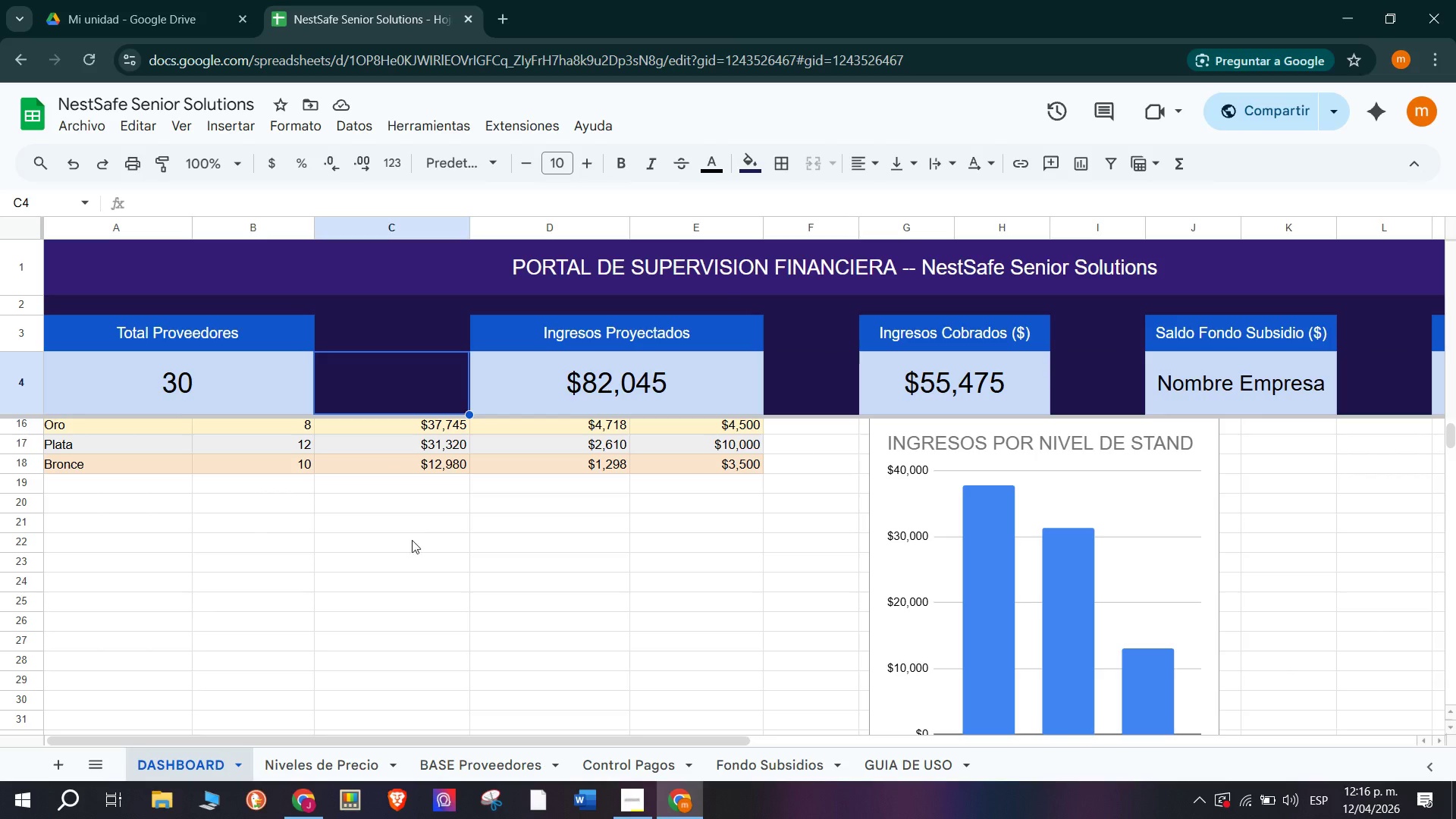 
scroll: coordinate [413, 580], scroll_direction: up, amount: 1.0
 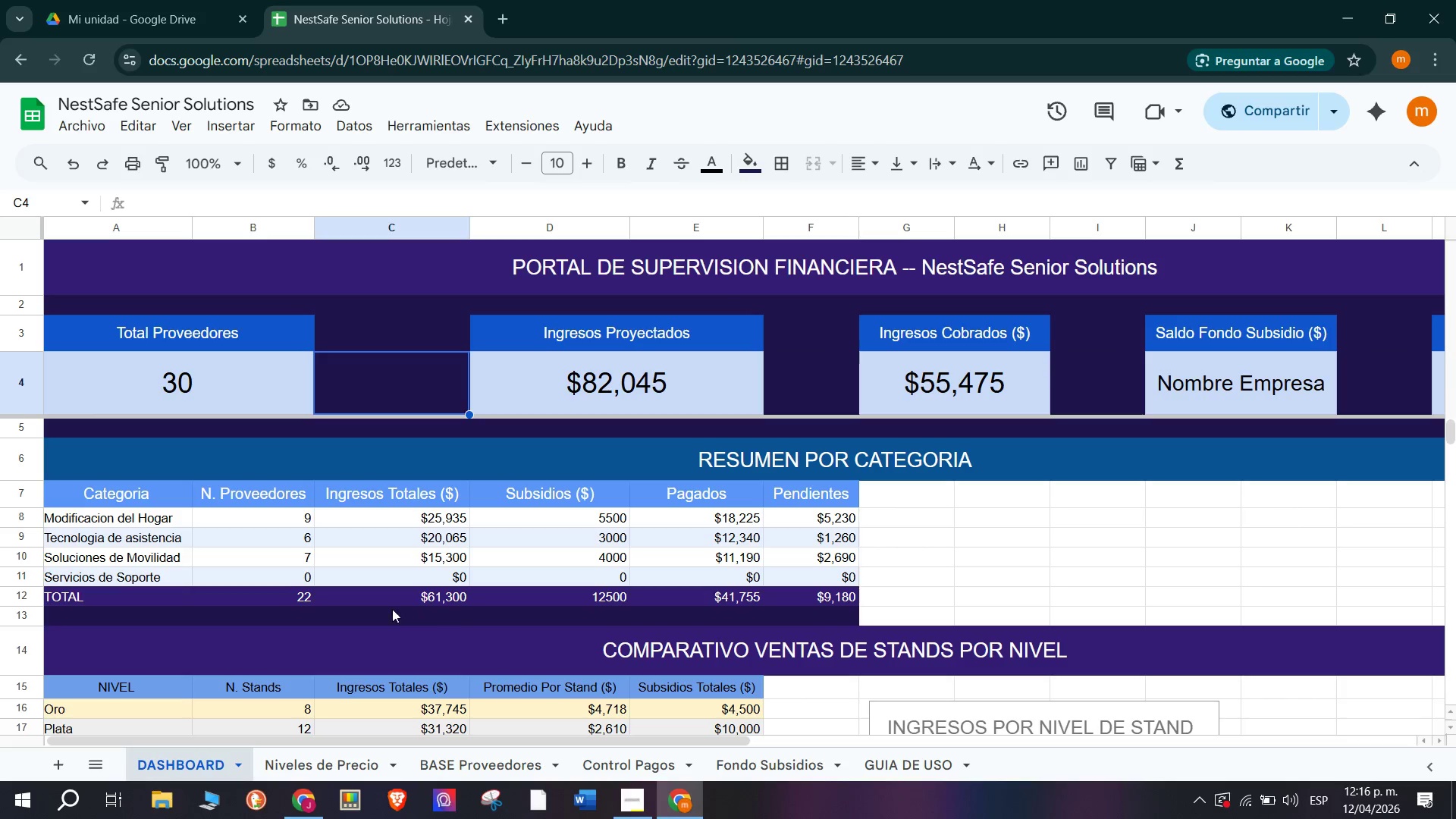 
scroll: coordinate [390, 608], scroll_direction: down, amount: 1.0
 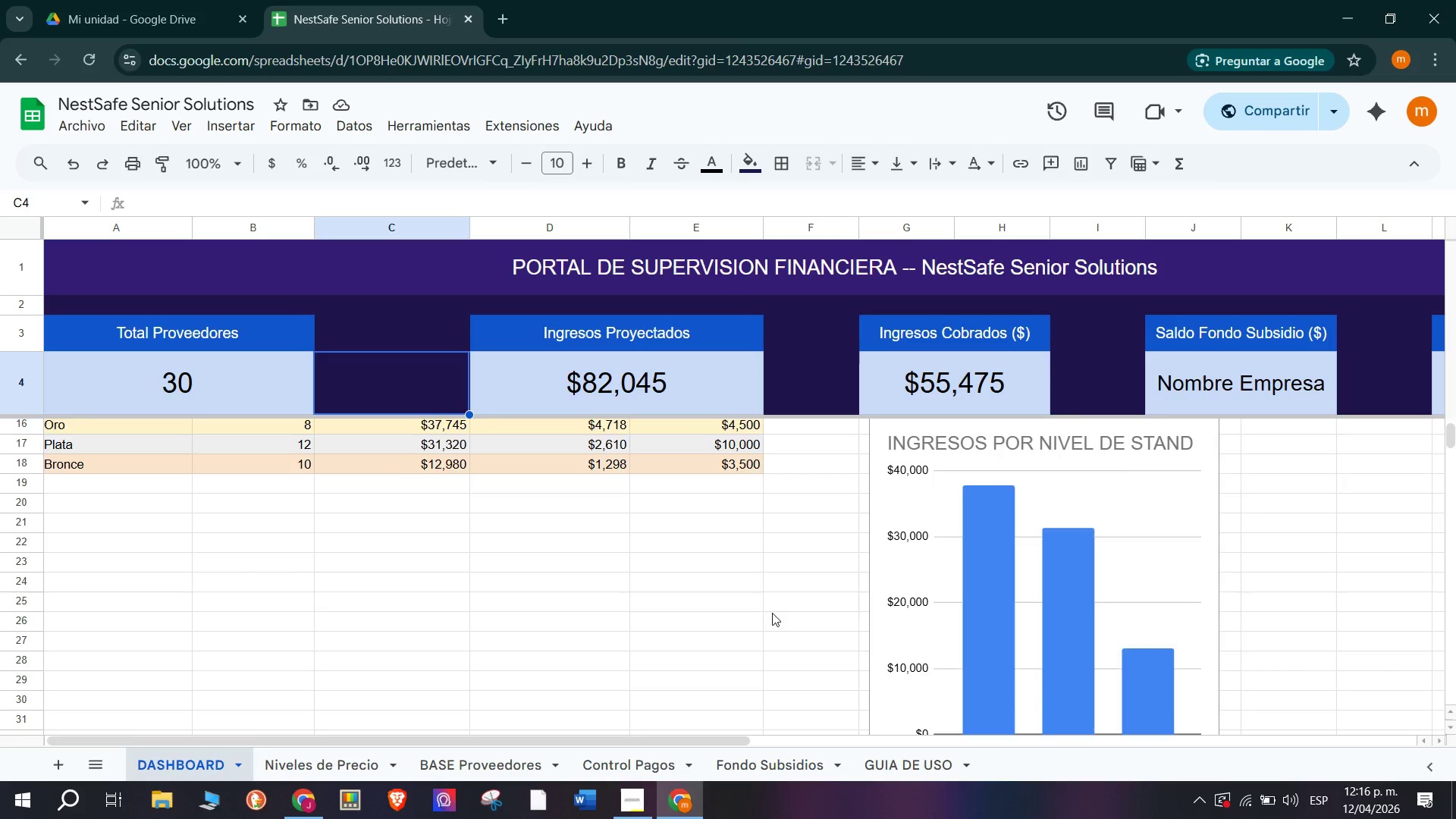 
left_click([1037, 592])
 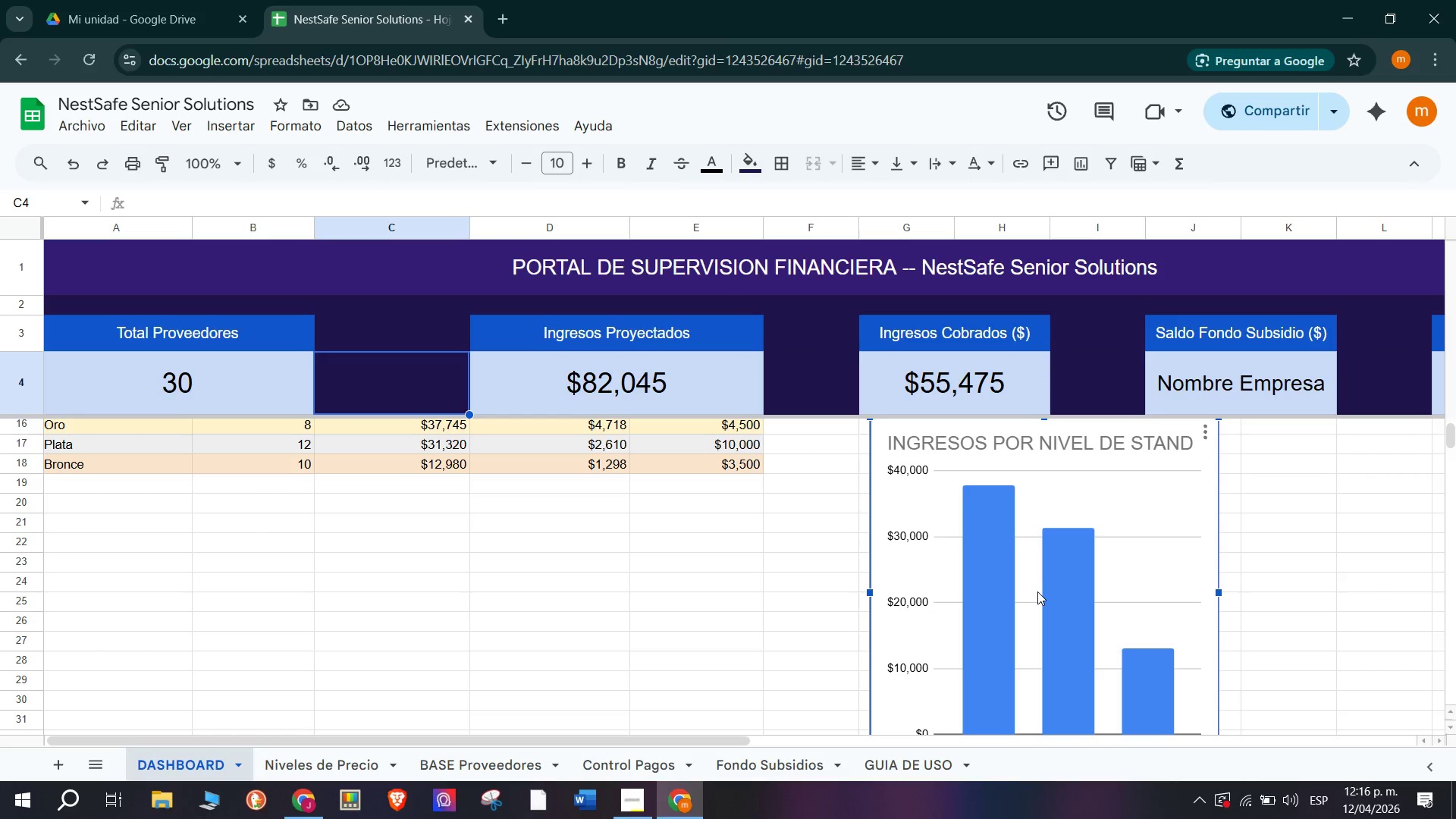 
scroll: coordinate [920, 598], scroll_direction: none, amount: 0.0
 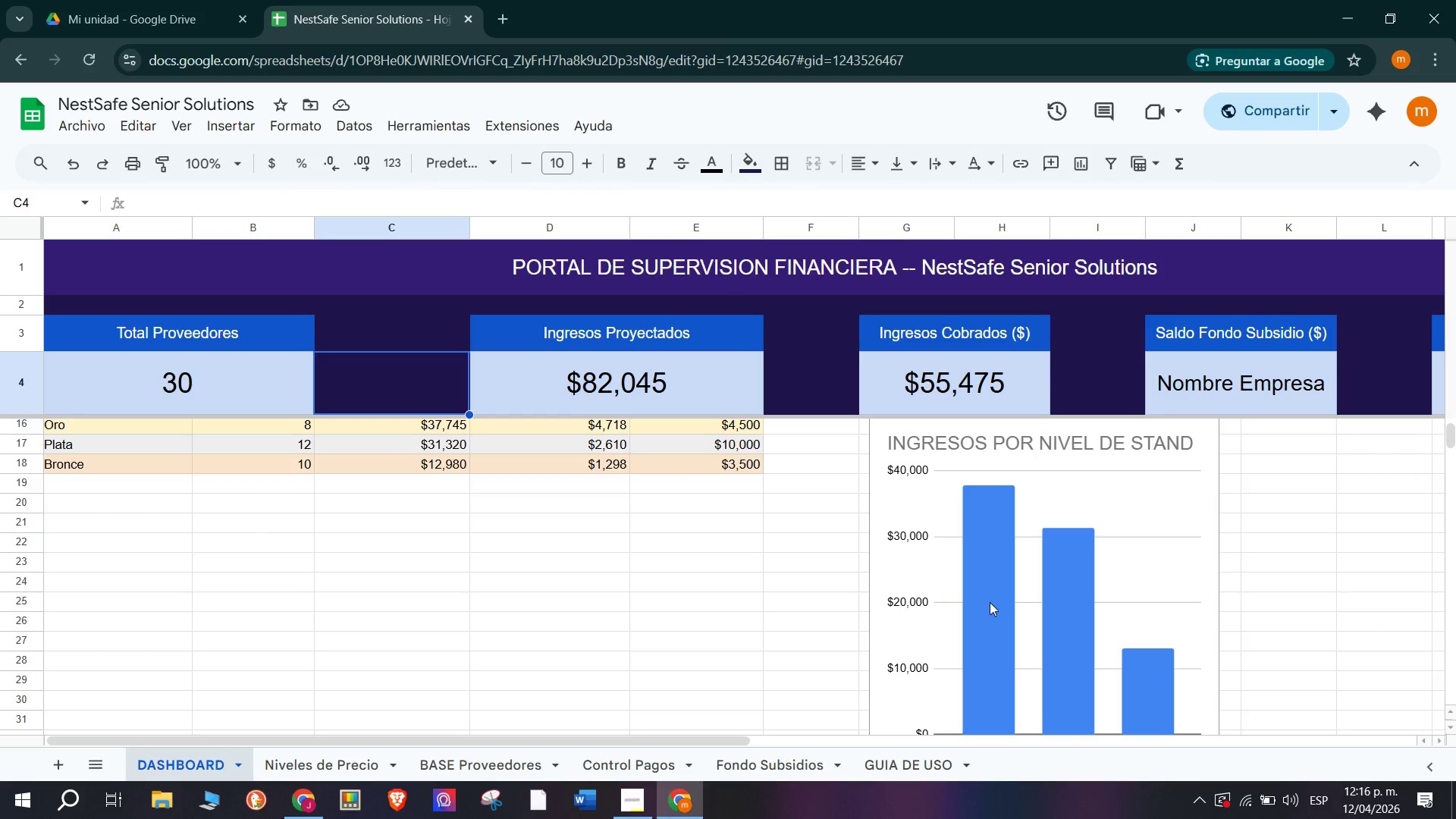 
scroll: coordinate [1037, 592], scroll_direction: up, amount: 1.0
 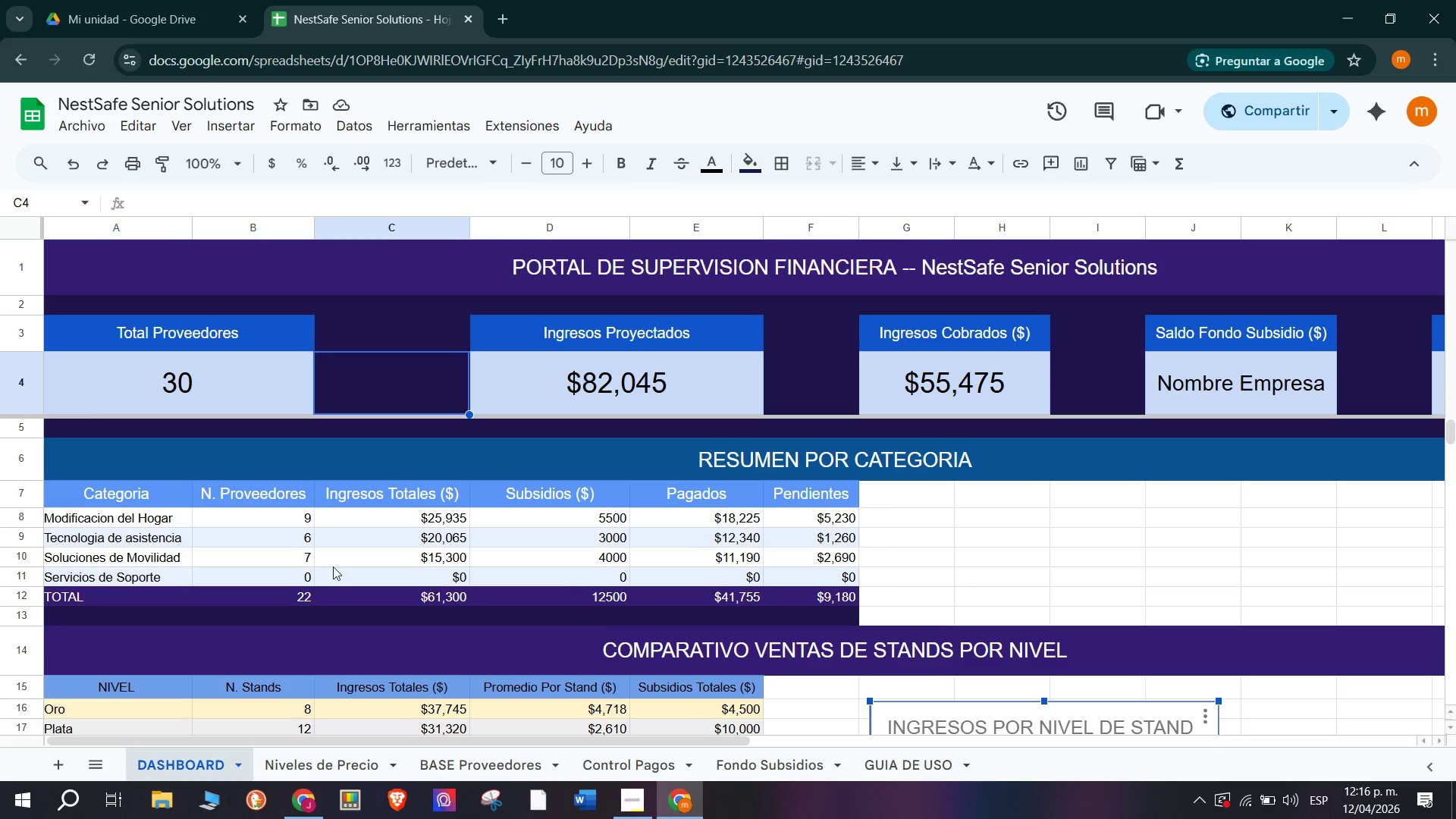 
left_click([1013, 516])
 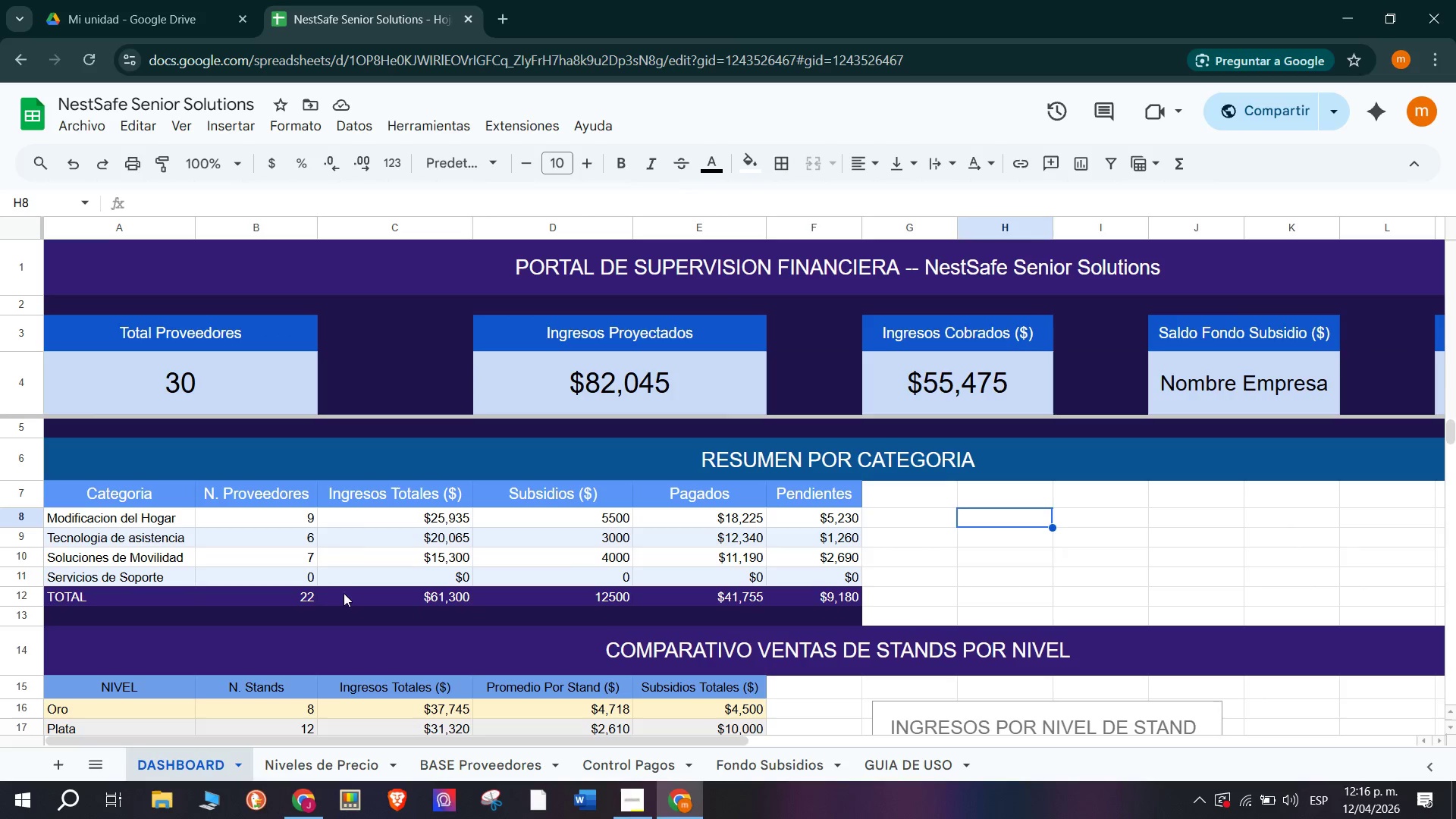 
scroll: coordinate [538, 563], scroll_direction: up, amount: 5.0
 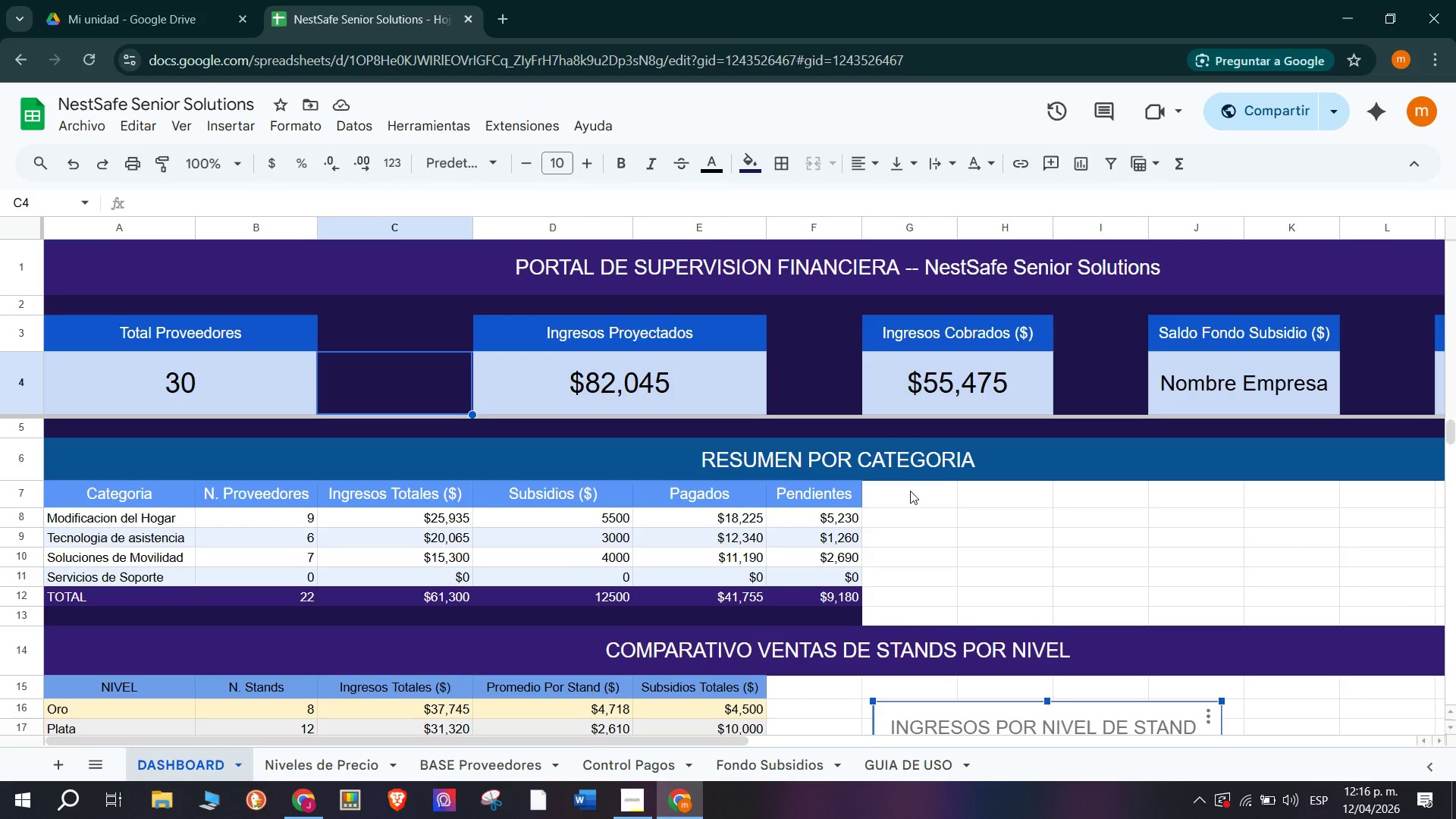 
scroll: coordinate [585, 651], scroll_direction: down, amount: 1.0
 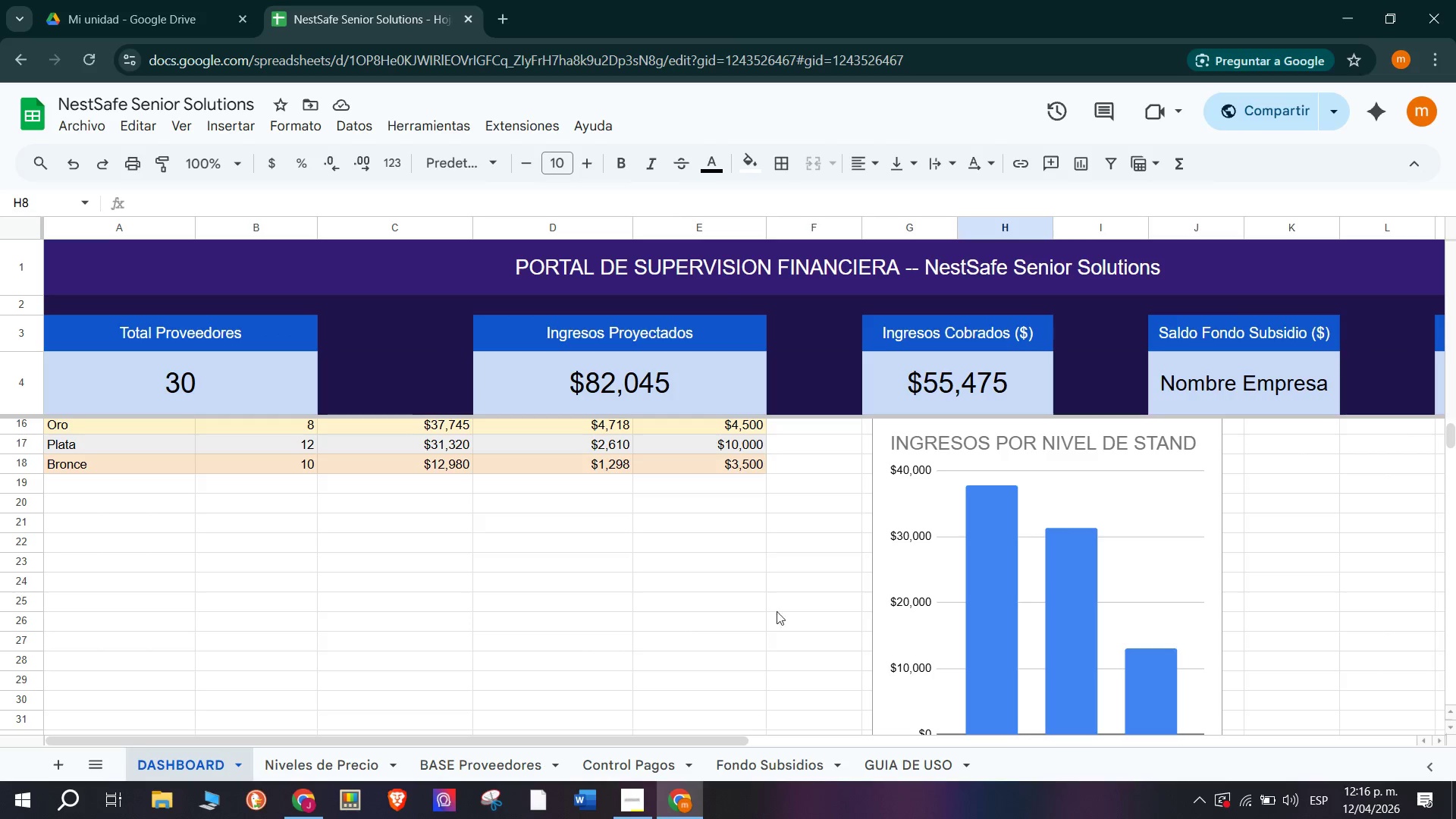 
scroll: coordinate [918, 624], scroll_direction: up, amount: 1.0
 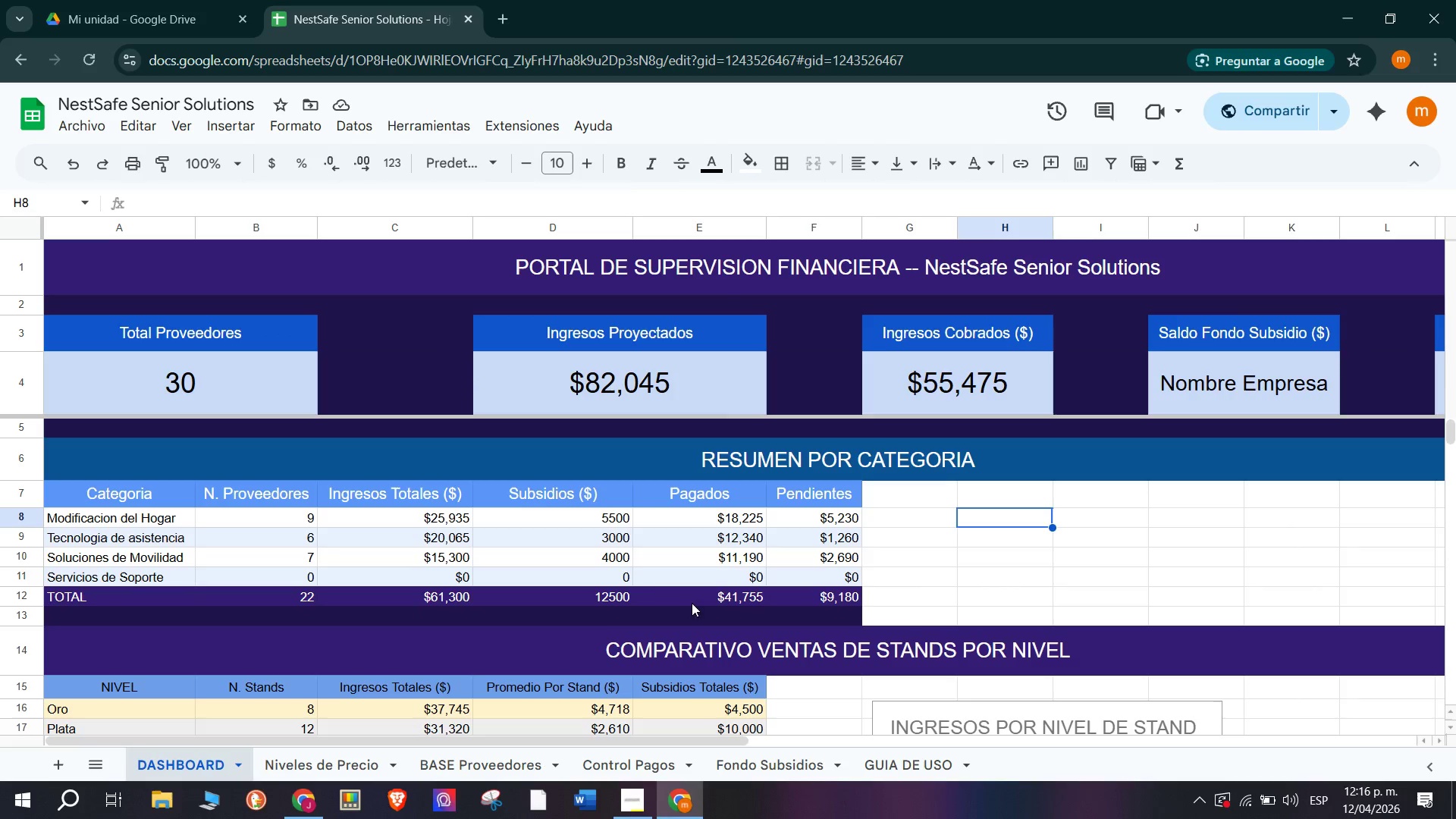 
scroll: coordinate [662, 621], scroll_direction: down, amount: 1.0
 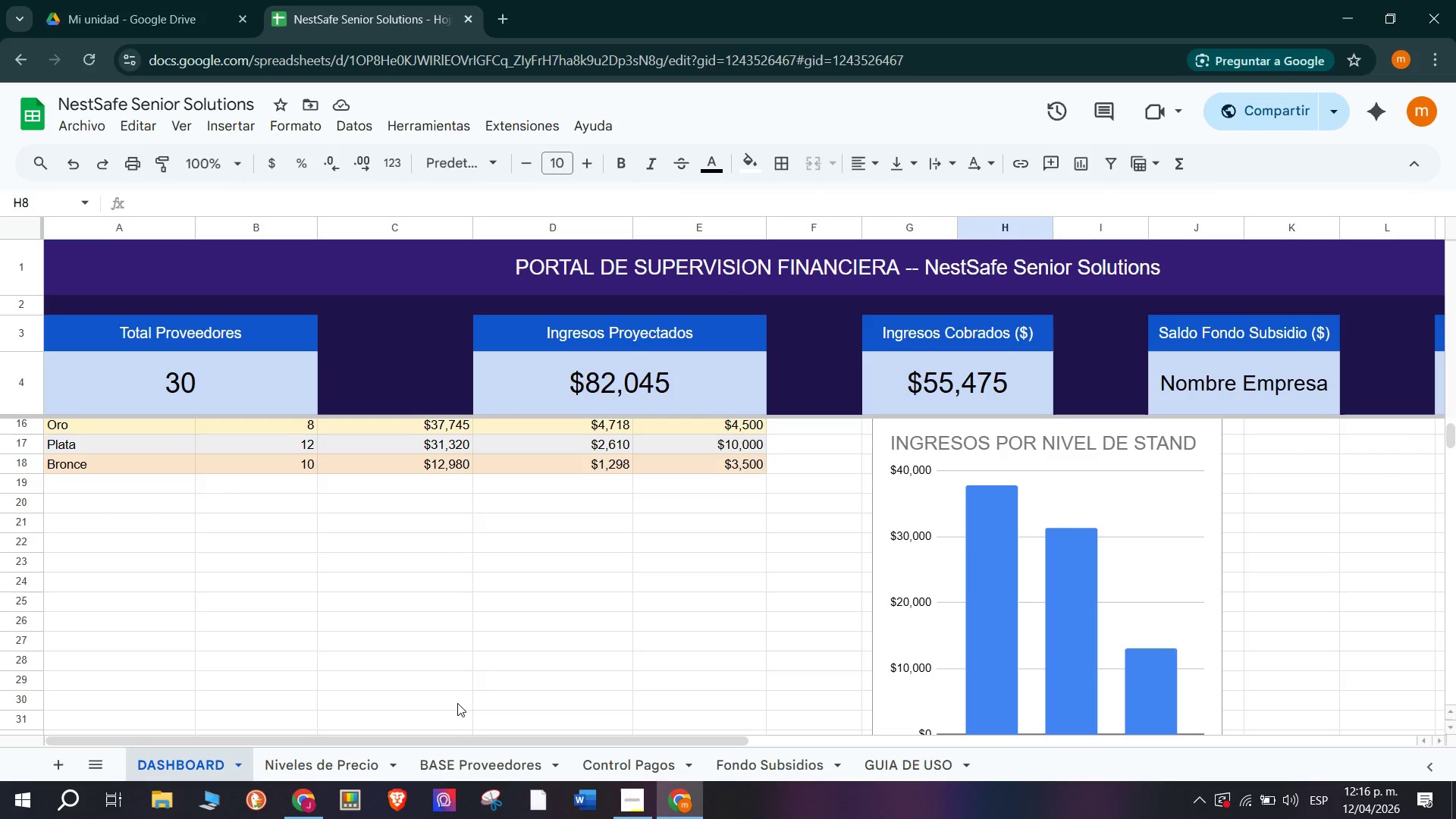 
scroll: coordinate [914, 604], scroll_direction: up, amount: 1.0
 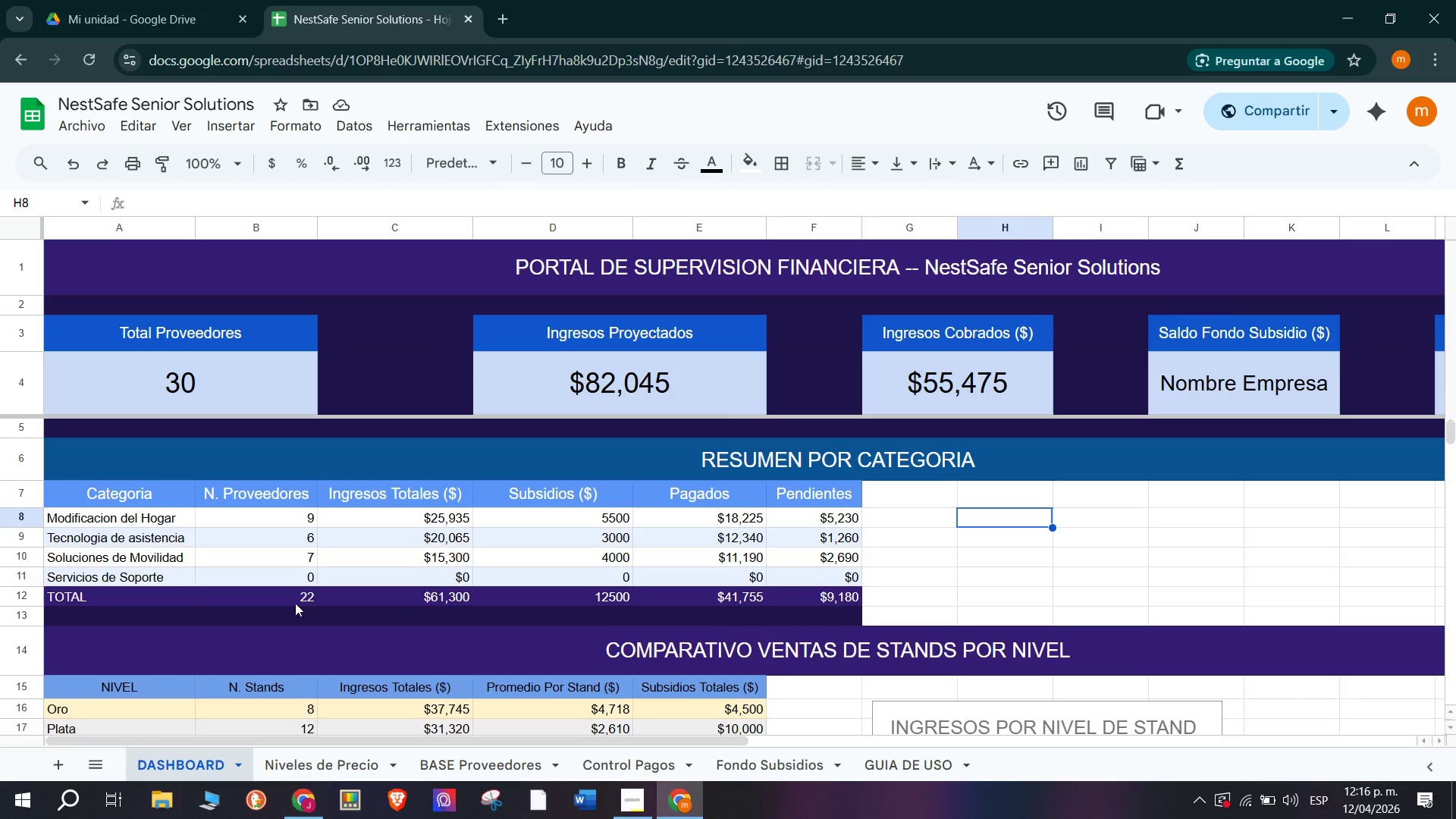 
left_click_drag(start_coordinate=[26, 413], to_coordinate=[27, 389])
 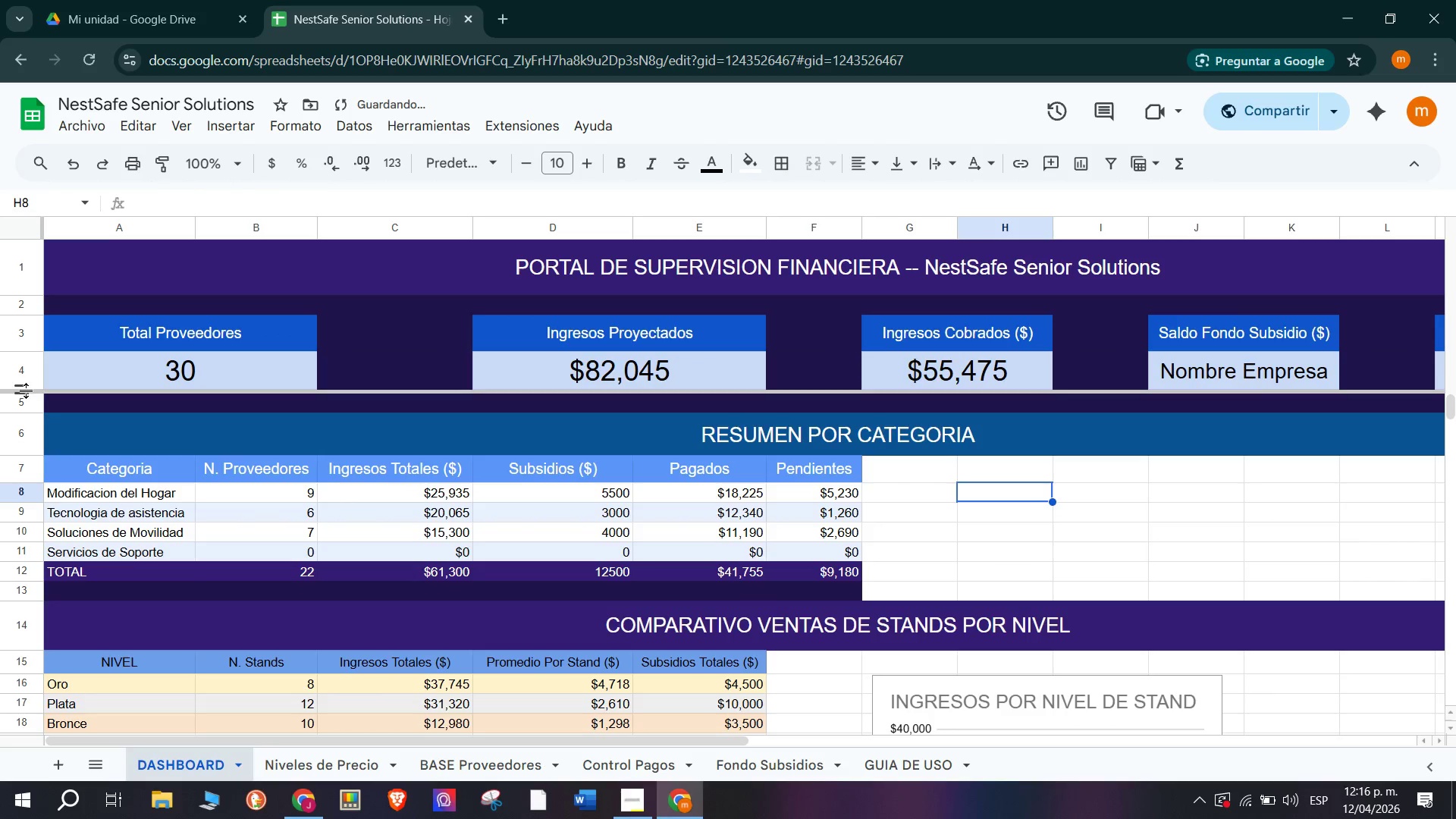 
left_click_drag(start_coordinate=[27, 391], to_coordinate=[26, 386])
 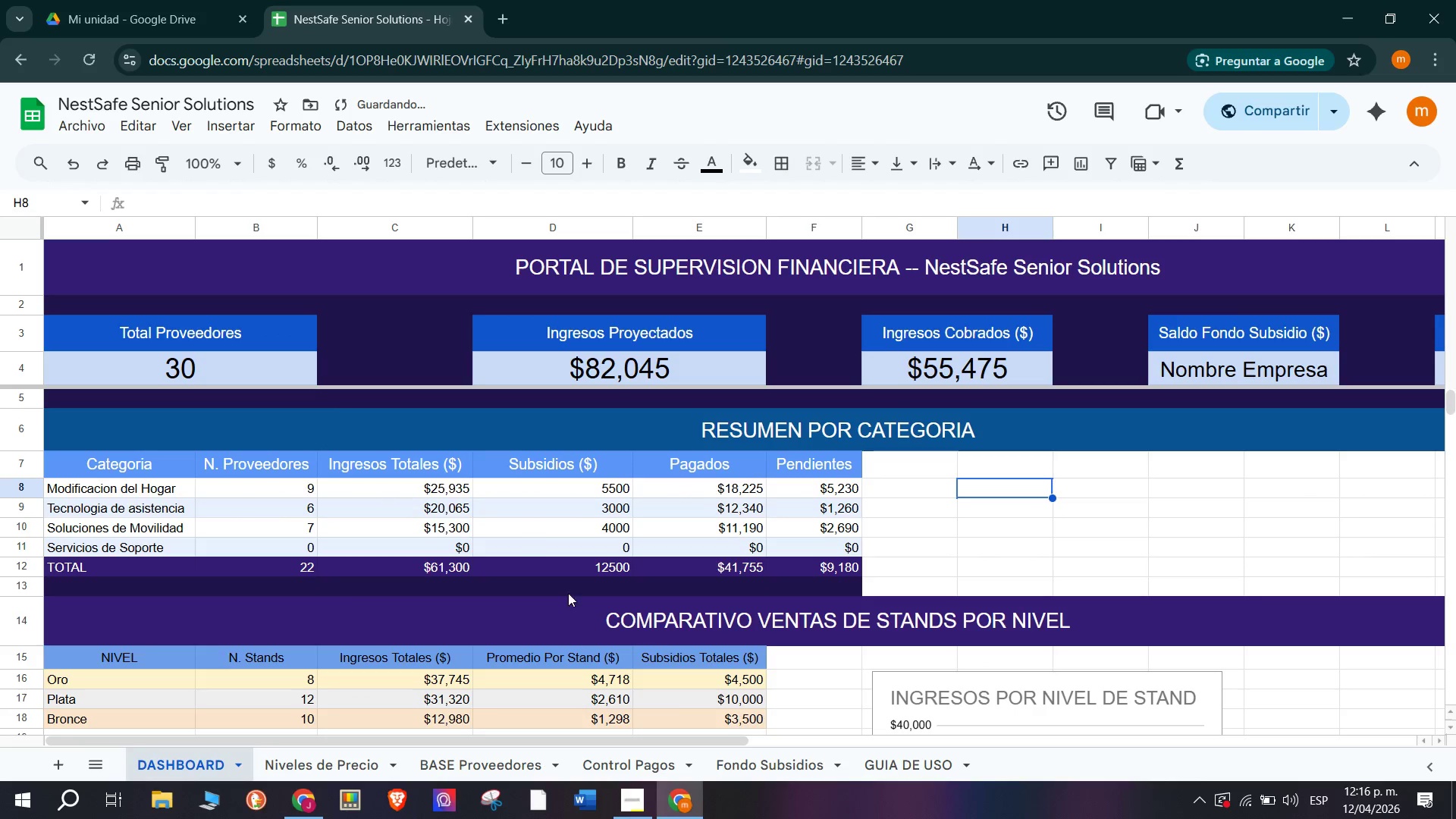 
scroll: coordinate [573, 611], scroll_direction: up, amount: 6.0
 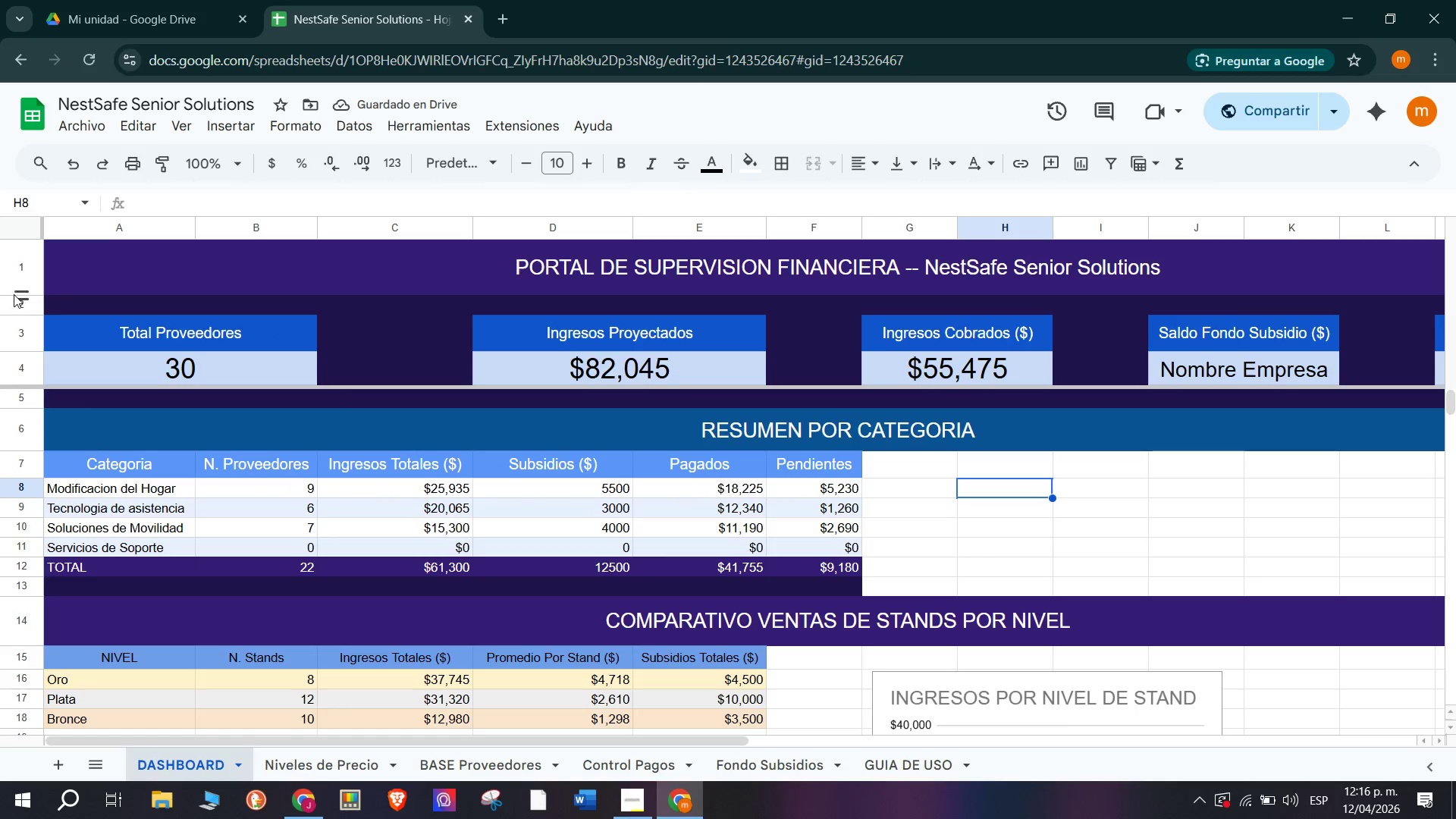 
left_click_drag(start_coordinate=[19, 291], to_coordinate=[20, 276])
 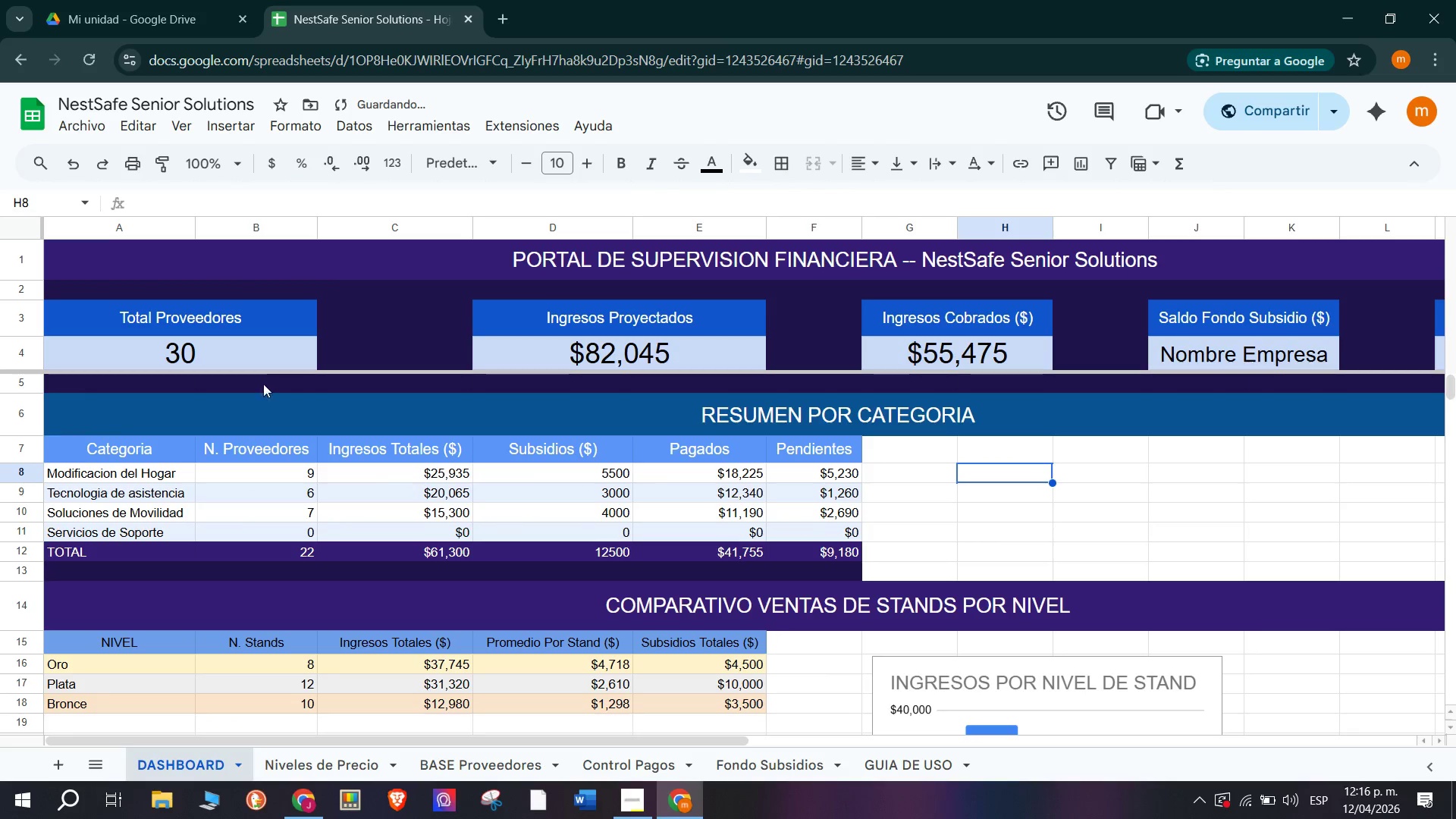 
scroll: coordinate [370, 428], scroll_direction: up, amount: 4.0
 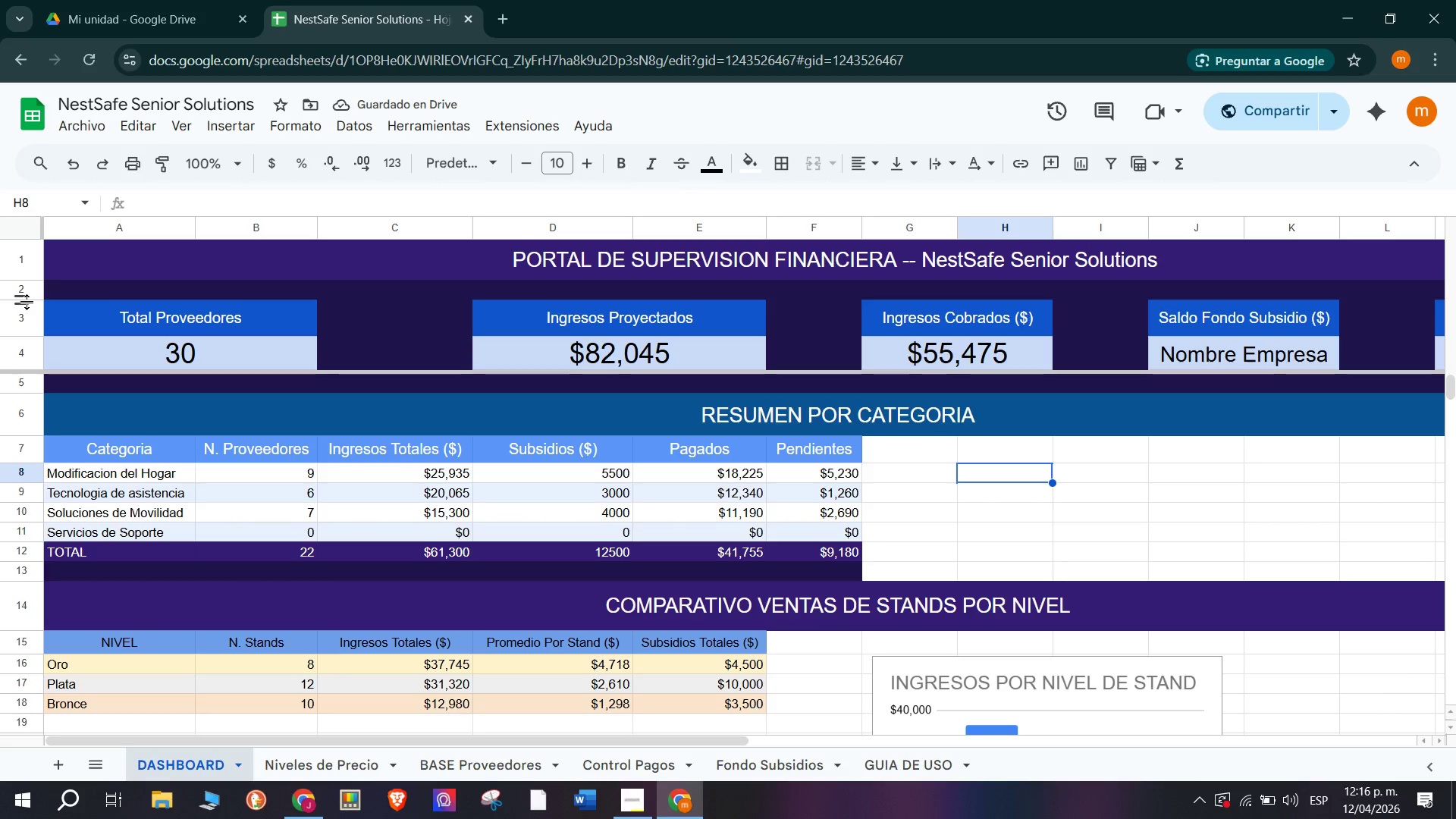 
left_click_drag(start_coordinate=[24, 301], to_coordinate=[24, 291])
 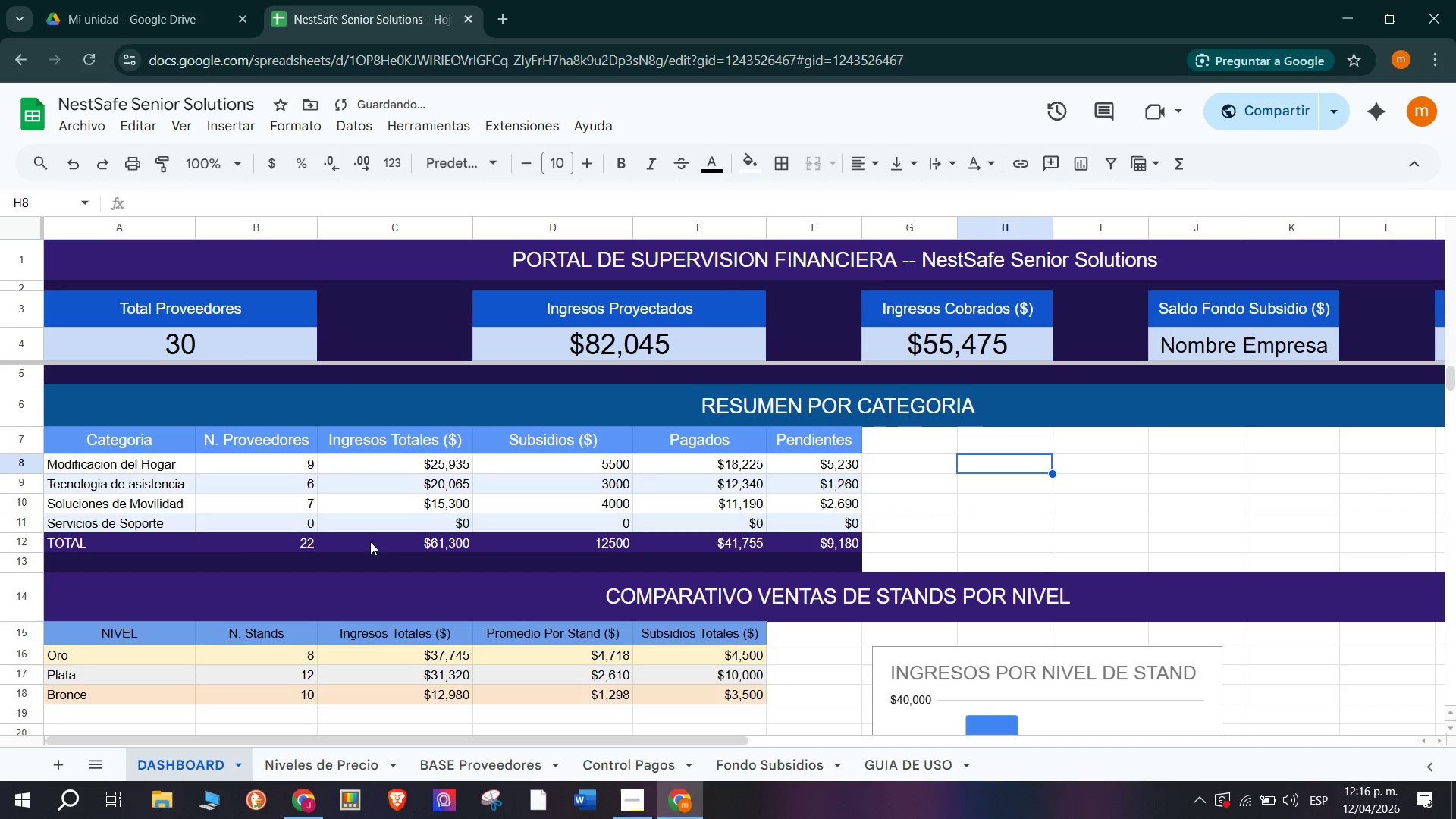 
scroll: coordinate [415, 516], scroll_direction: up, amount: 1.0
 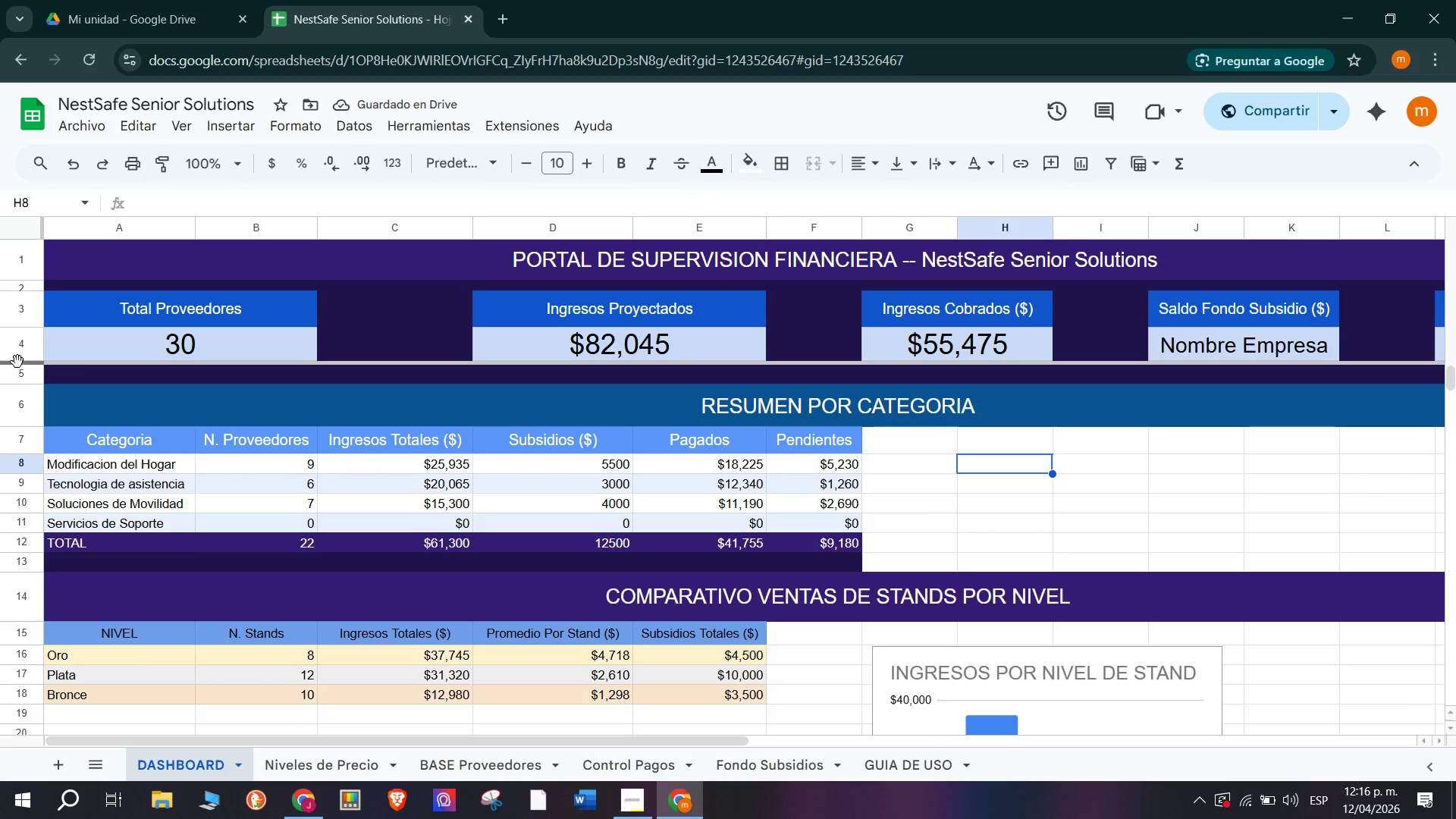 
scroll: coordinate [423, 557], scroll_direction: down, amount: 1.0
 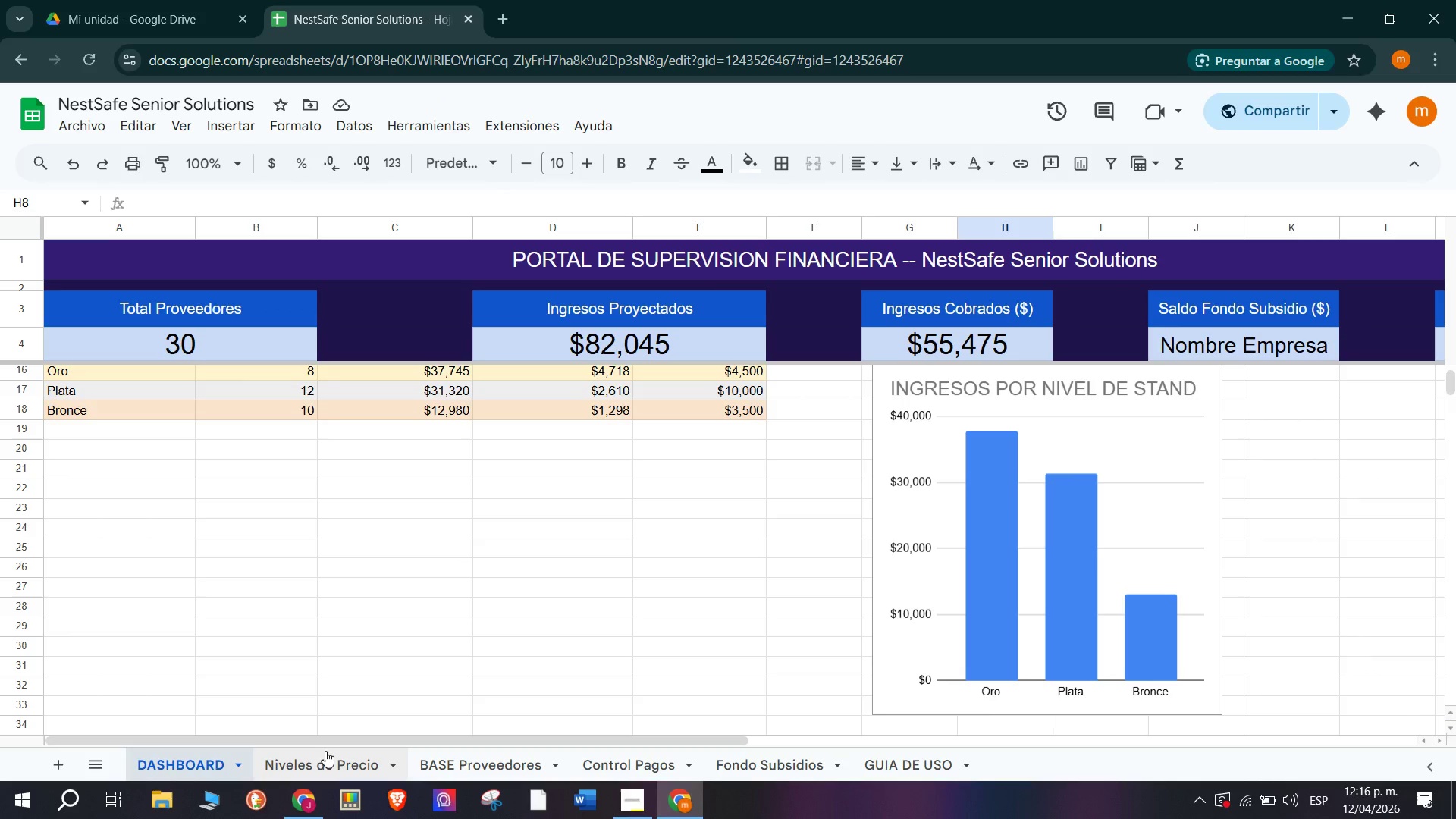 
left_click([325, 760])
 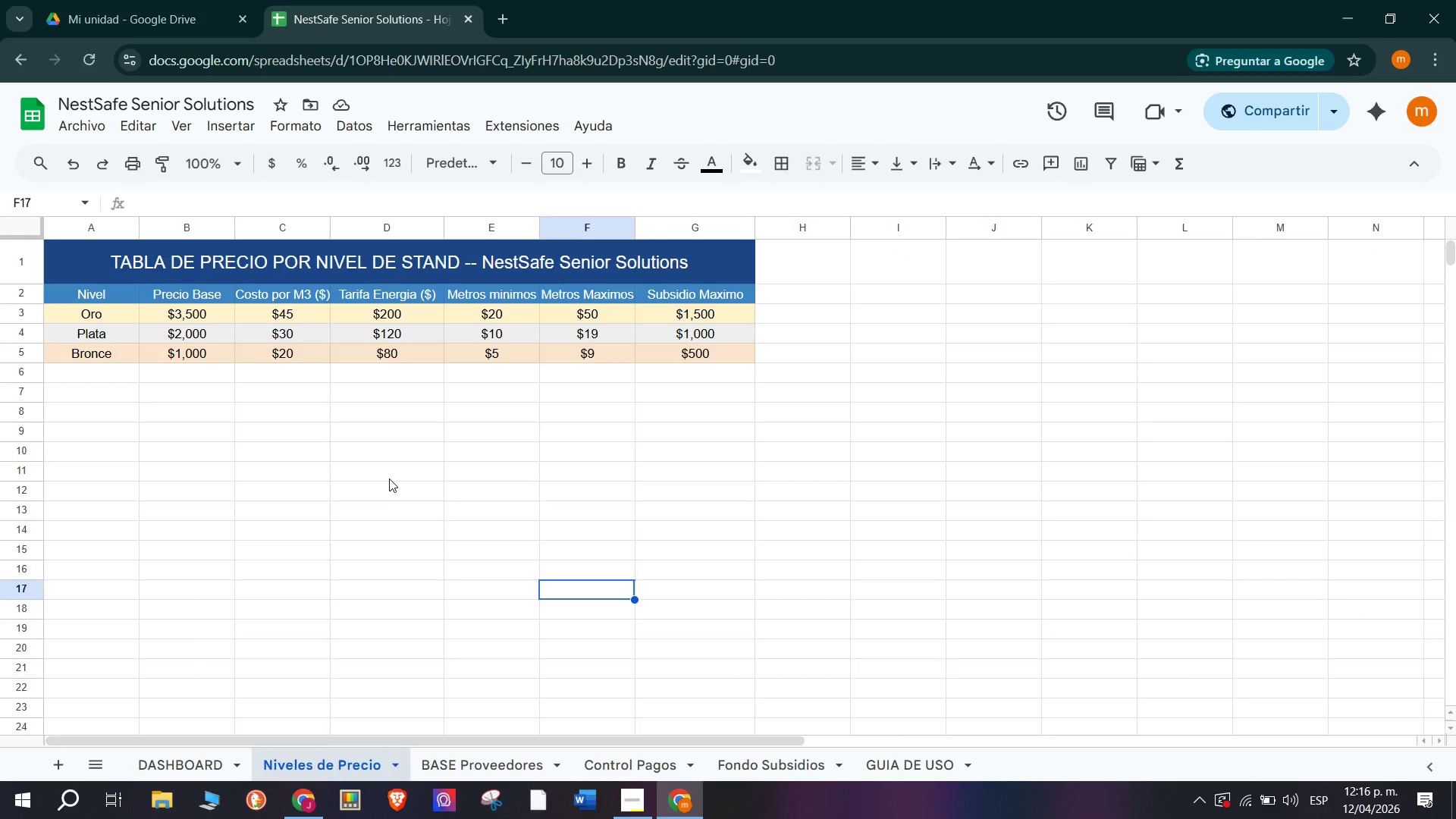 
scroll: coordinate [389, 476], scroll_direction: up, amount: 2.0
 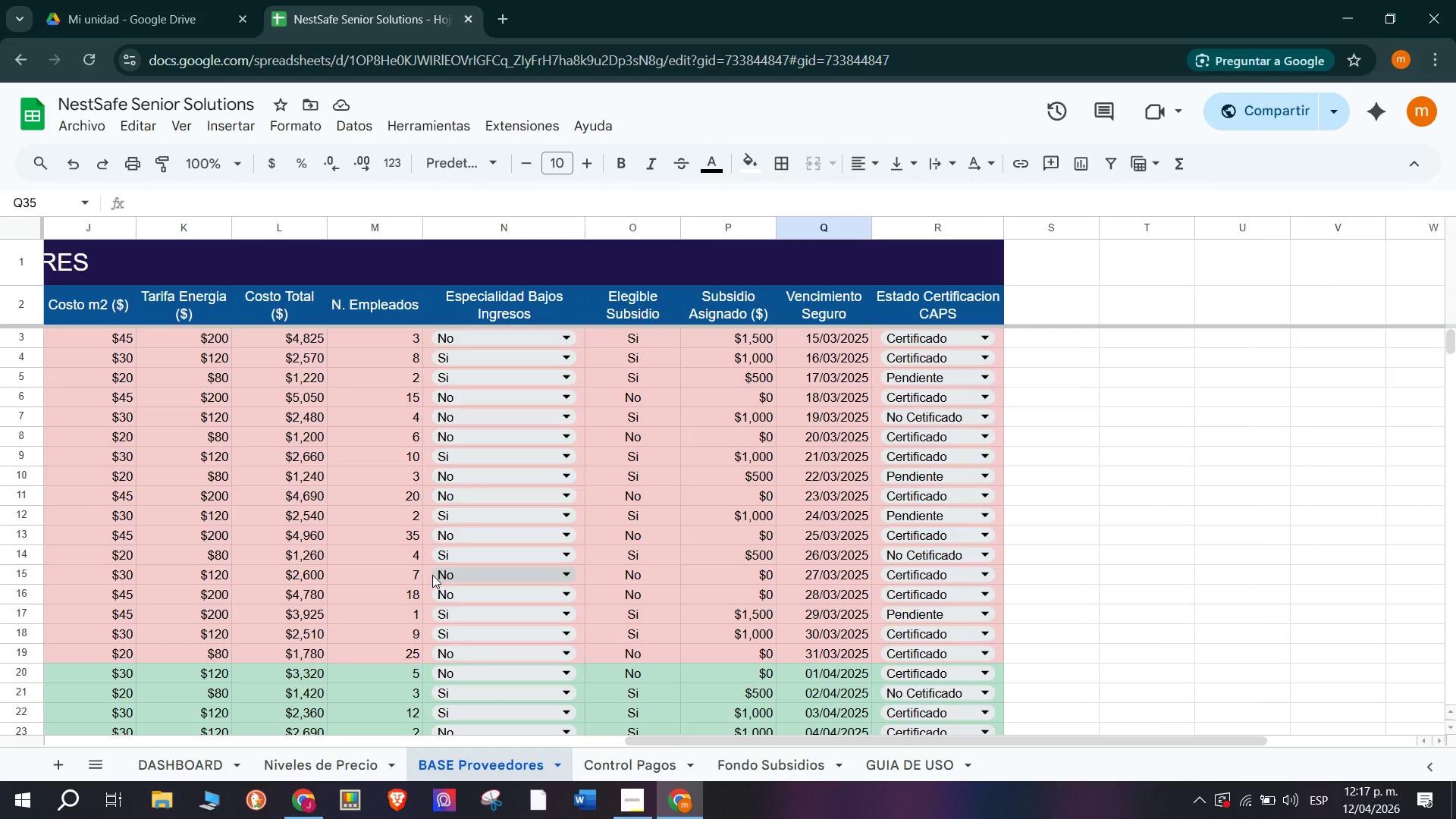 
wait(13.93)
 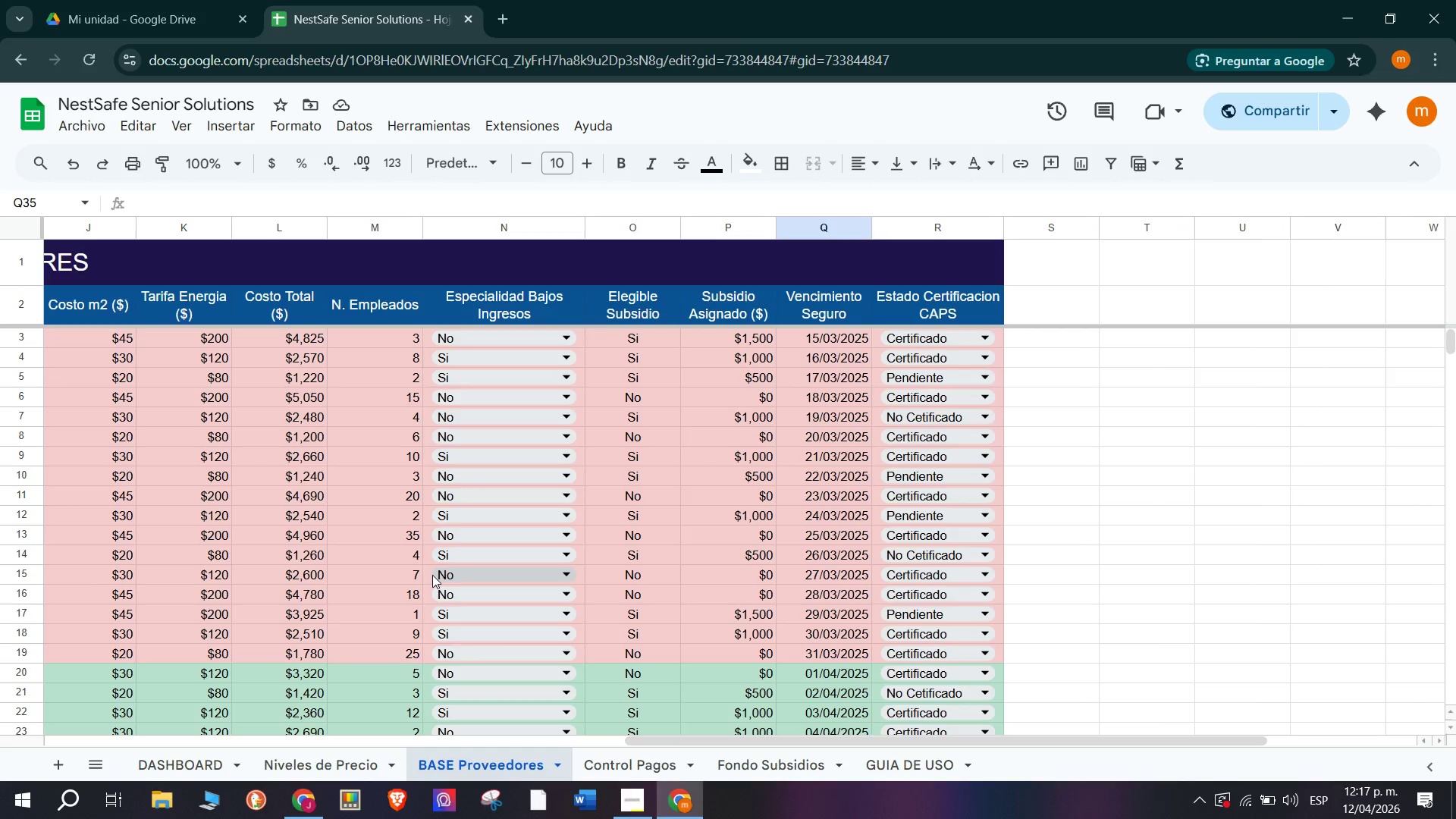 
left_click([664, 761])
 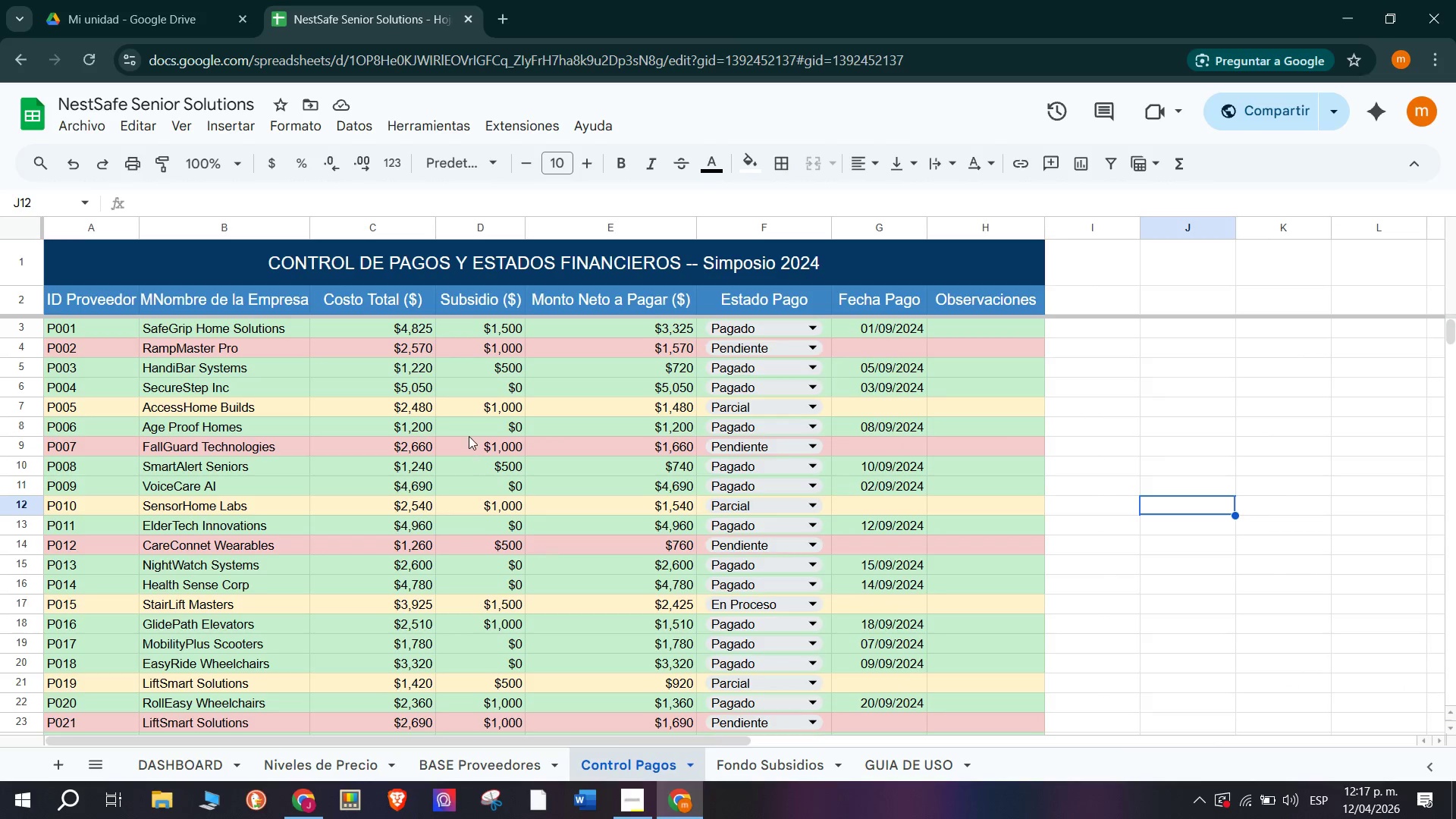 
scroll: coordinate [469, 435], scroll_direction: down, amount: 1.0
 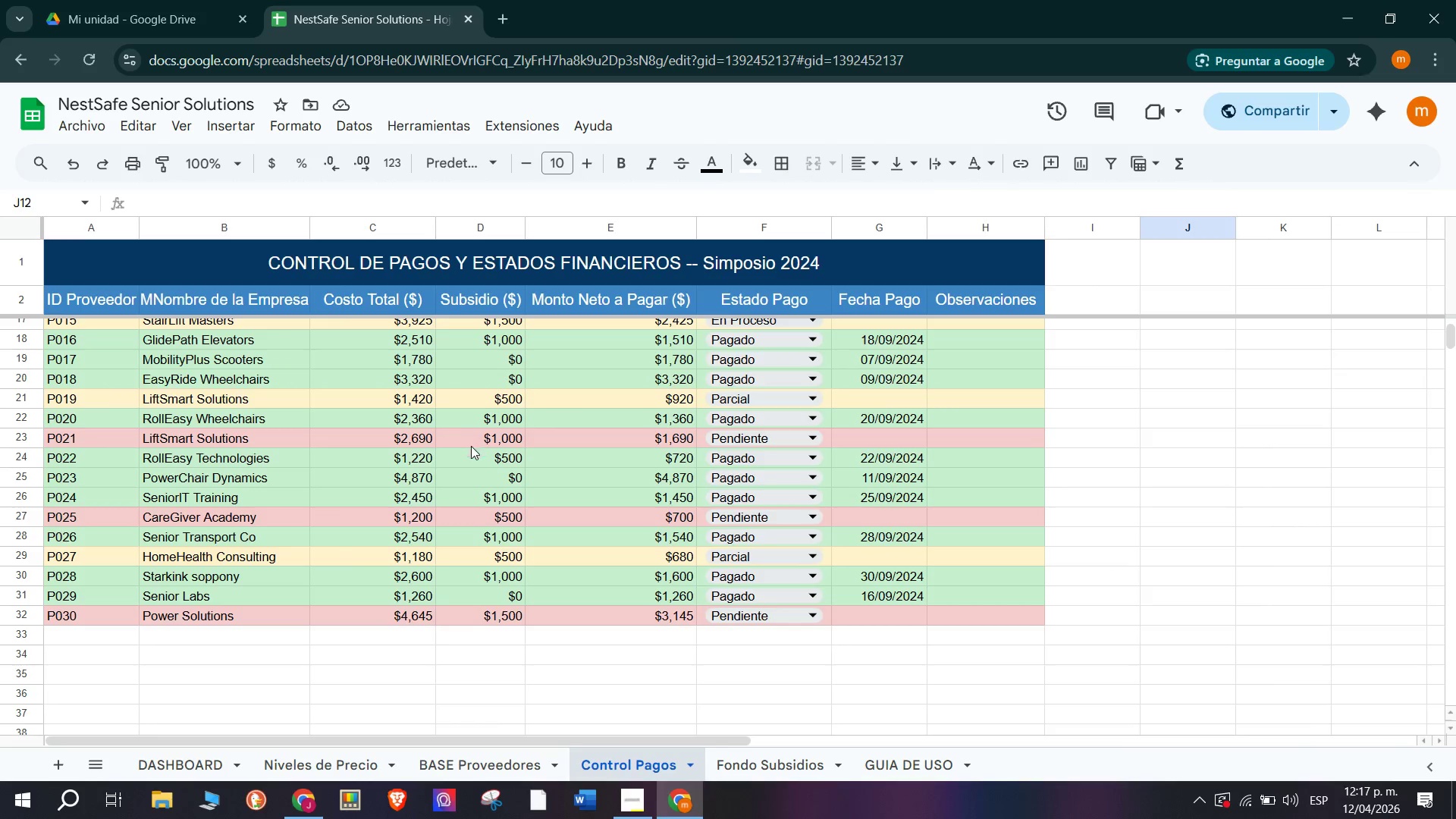 
scroll: coordinate [510, 548], scroll_direction: up, amount: 3.0